 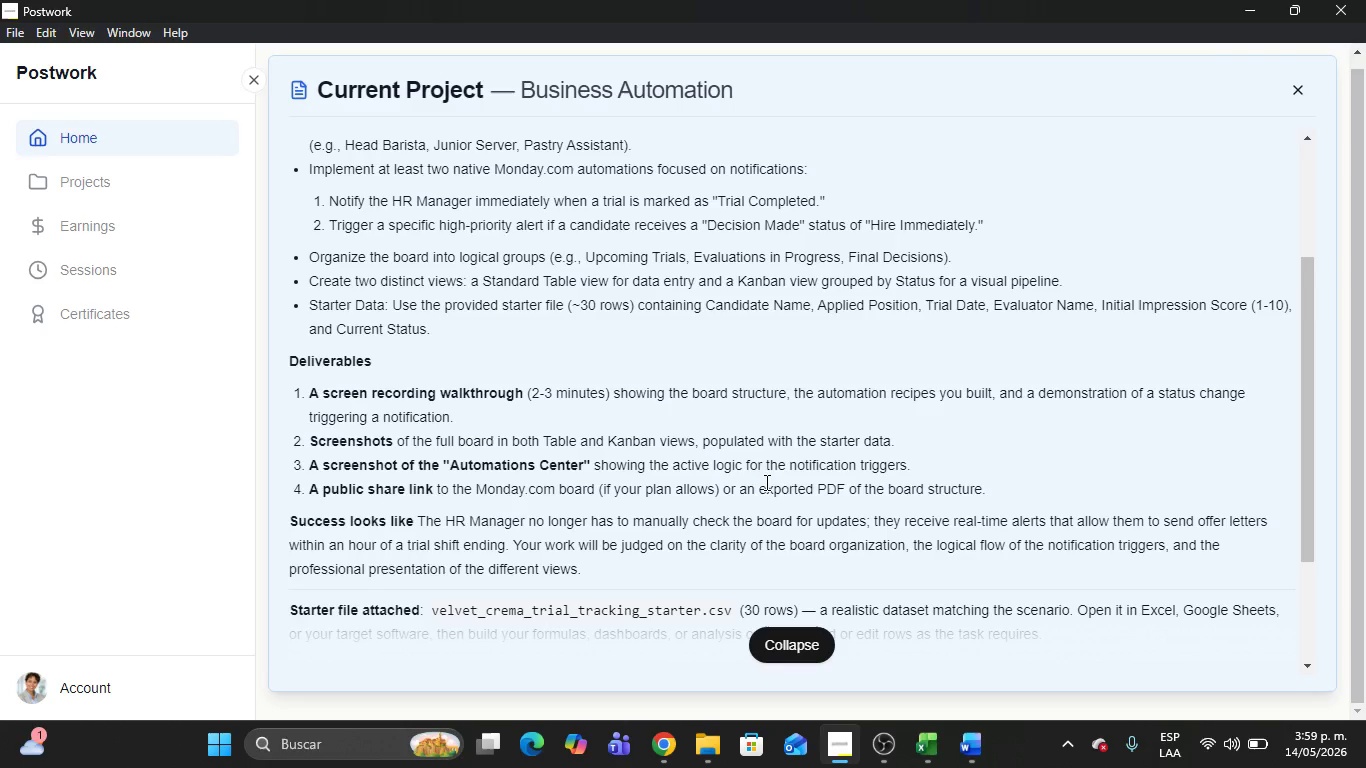 
scroll: coordinate [952, 502], scroll_direction: down, amount: 3.0
 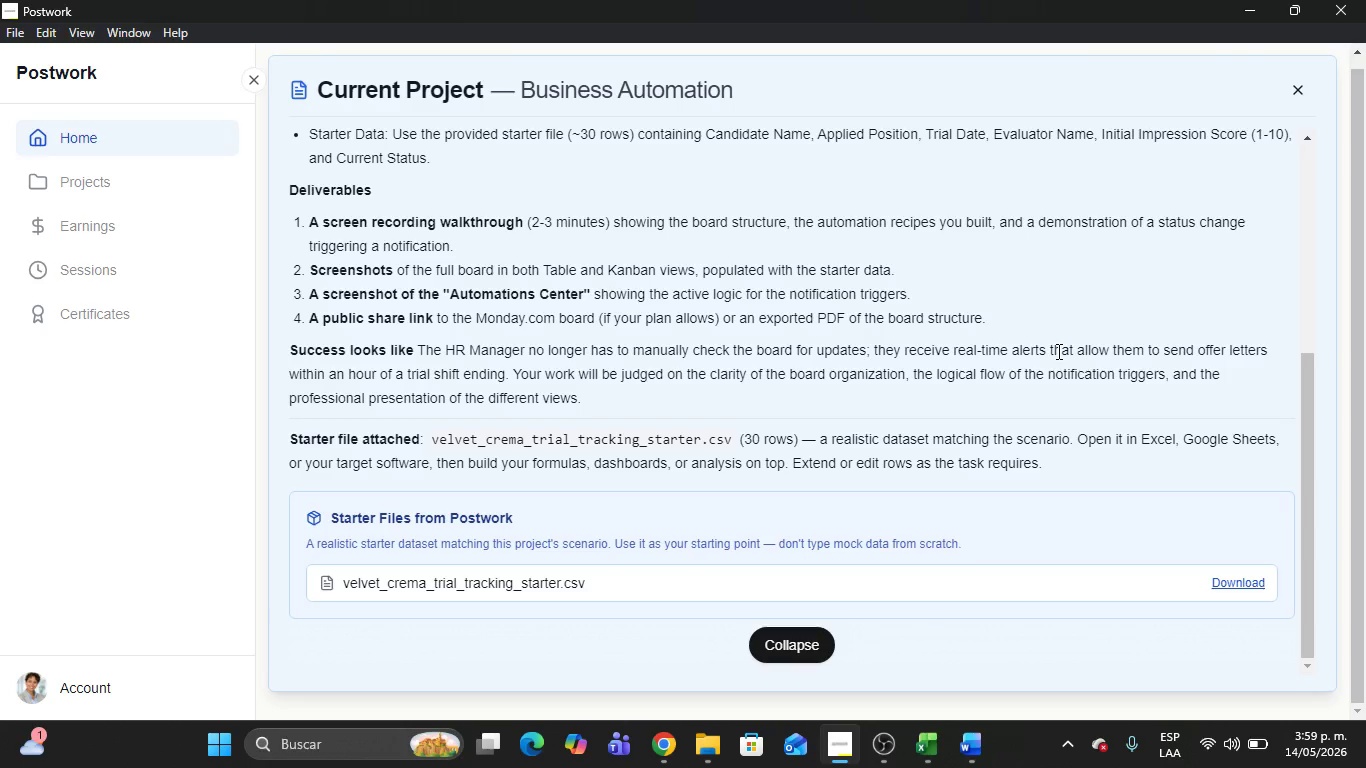 
scroll: coordinate [496, 411], scroll_direction: up, amount: 3.0
 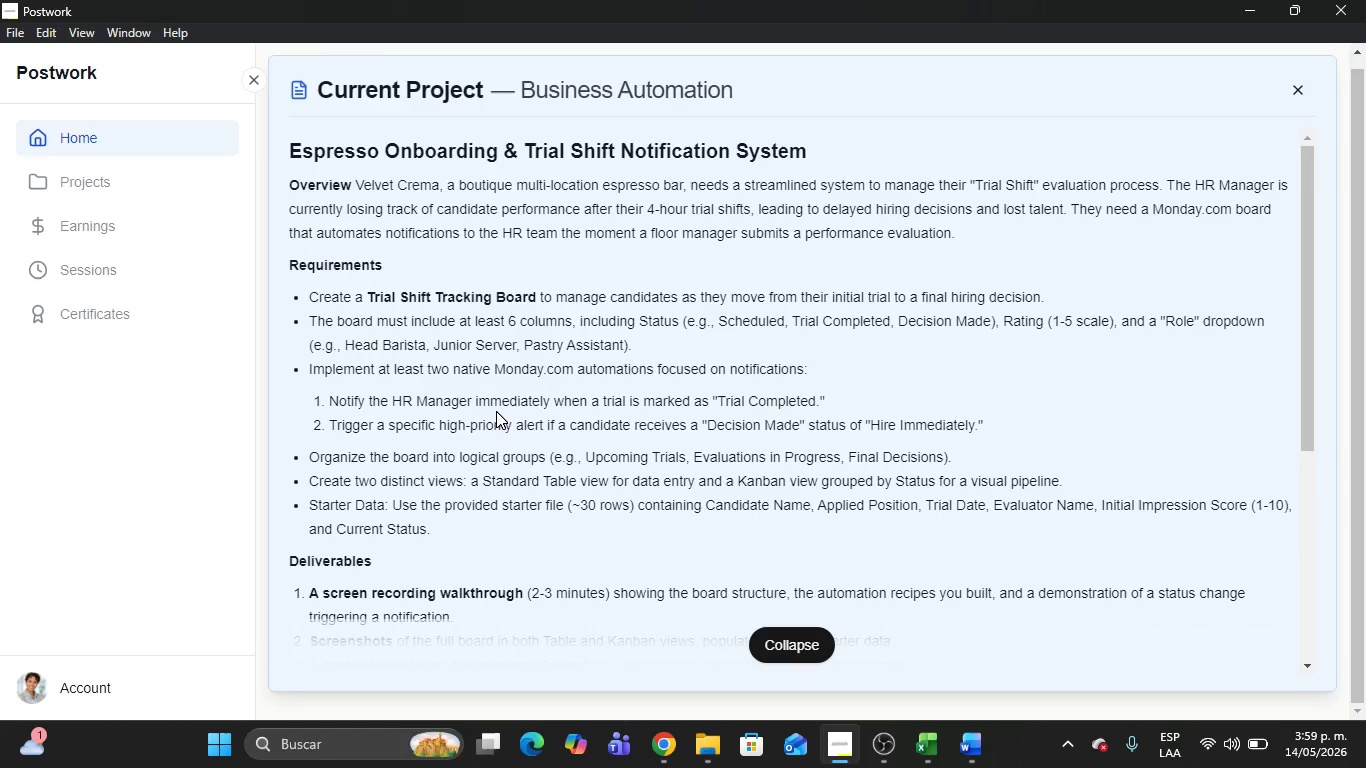 
left_click_drag(start_coordinate=[430, 484], to_coordinate=[858, 456])
 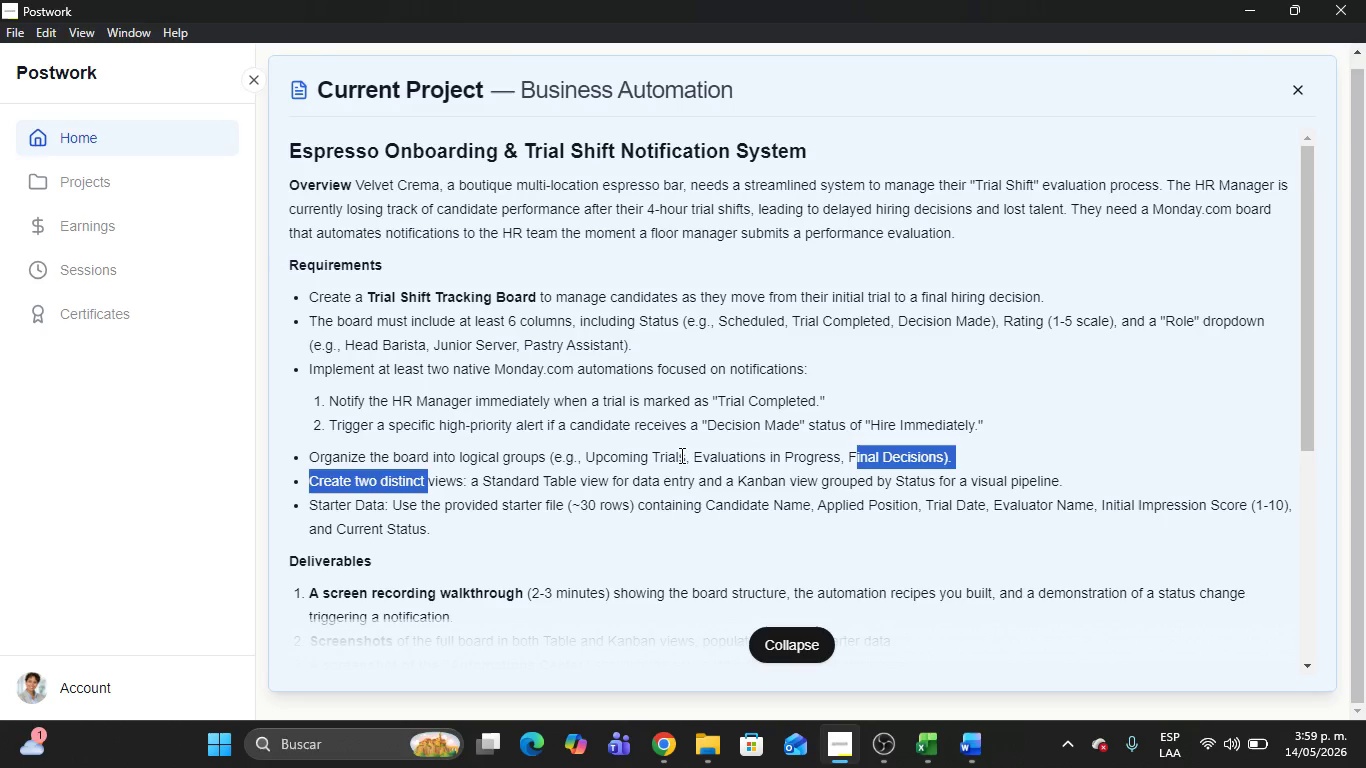 
scroll: coordinate [436, 404], scroll_direction: up, amount: 2.0
 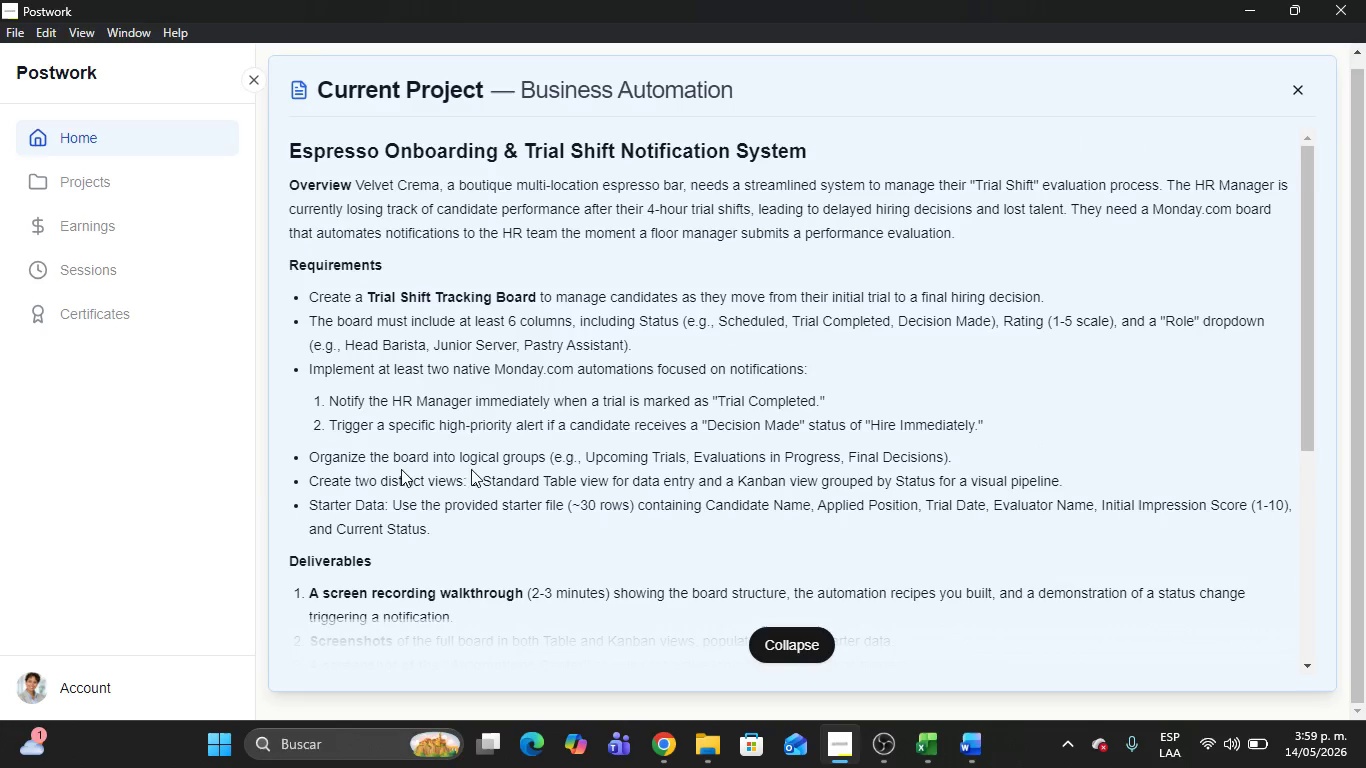 
left_click([680, 455])
 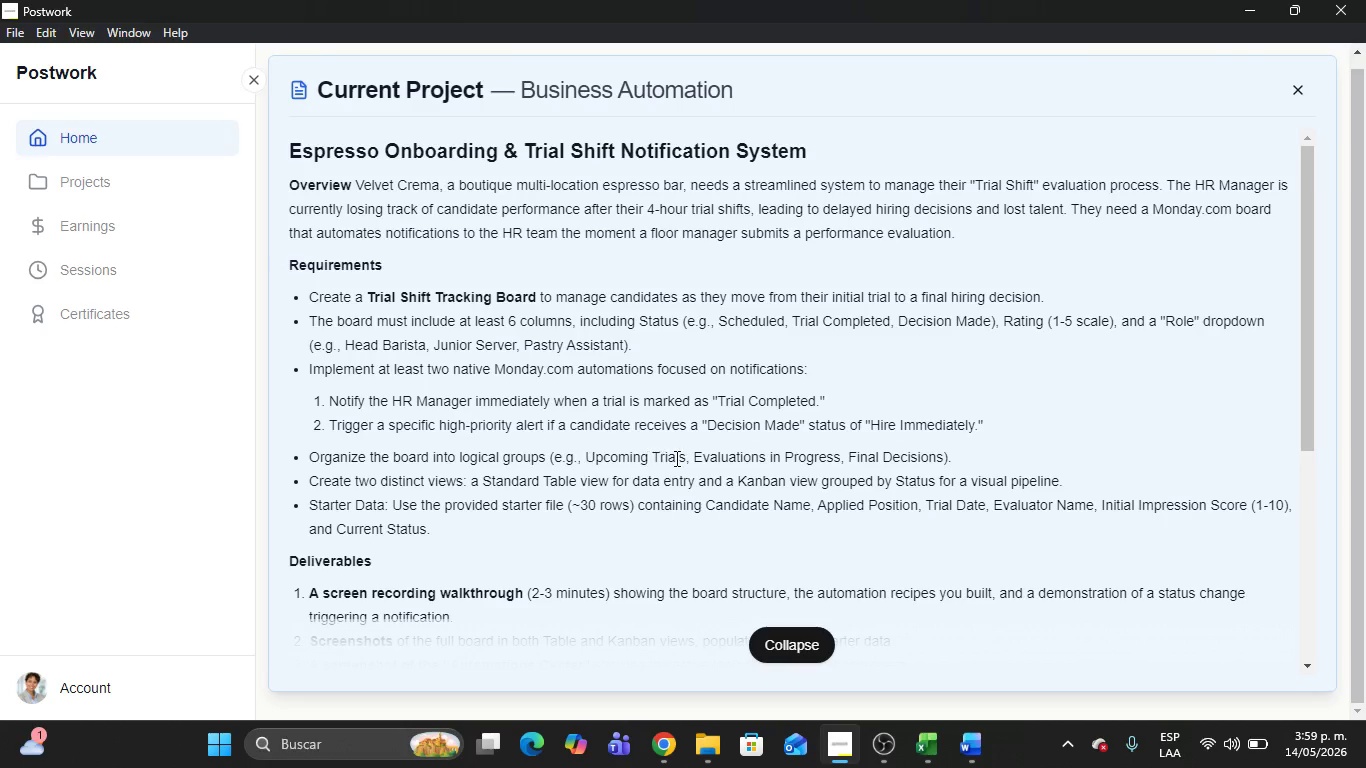 
left_click_drag(start_coordinate=[675, 458], to_coordinate=[747, 457])
 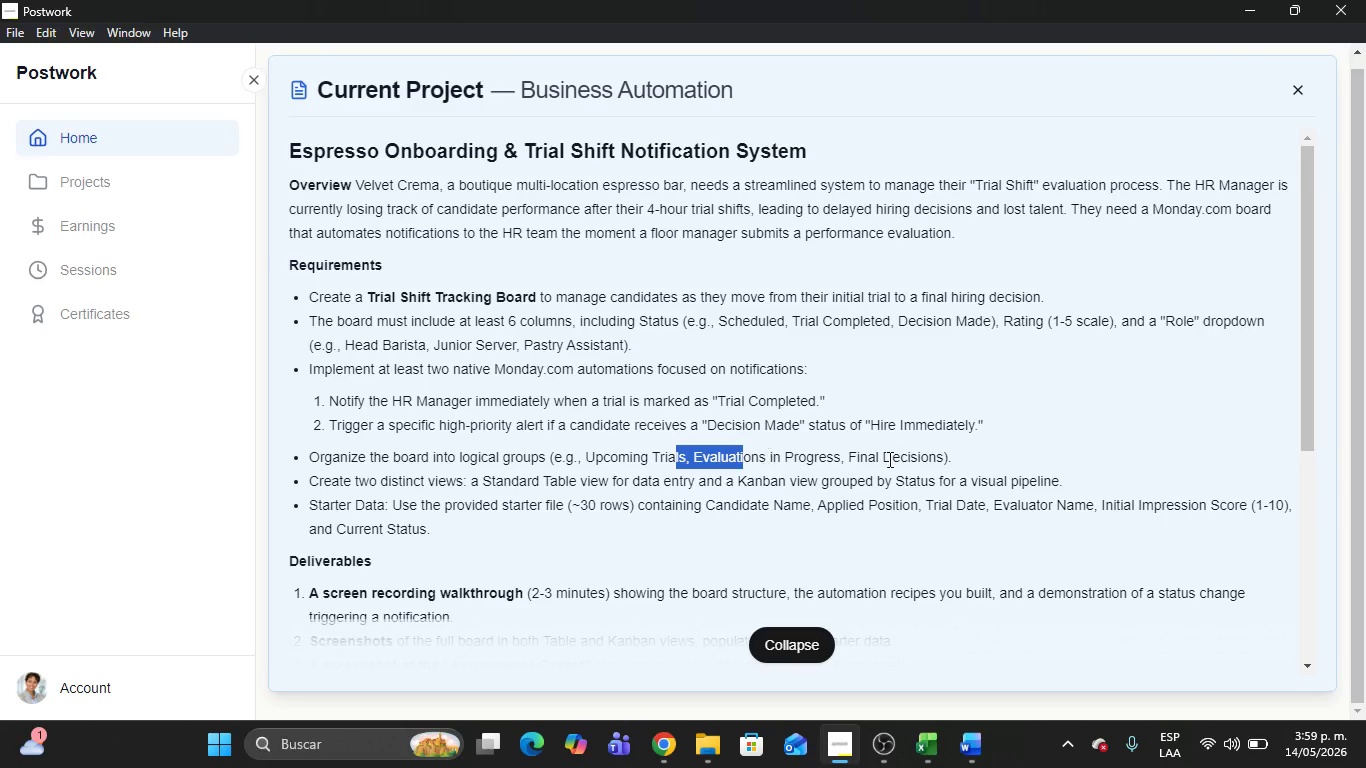 
left_click([934, 452])
 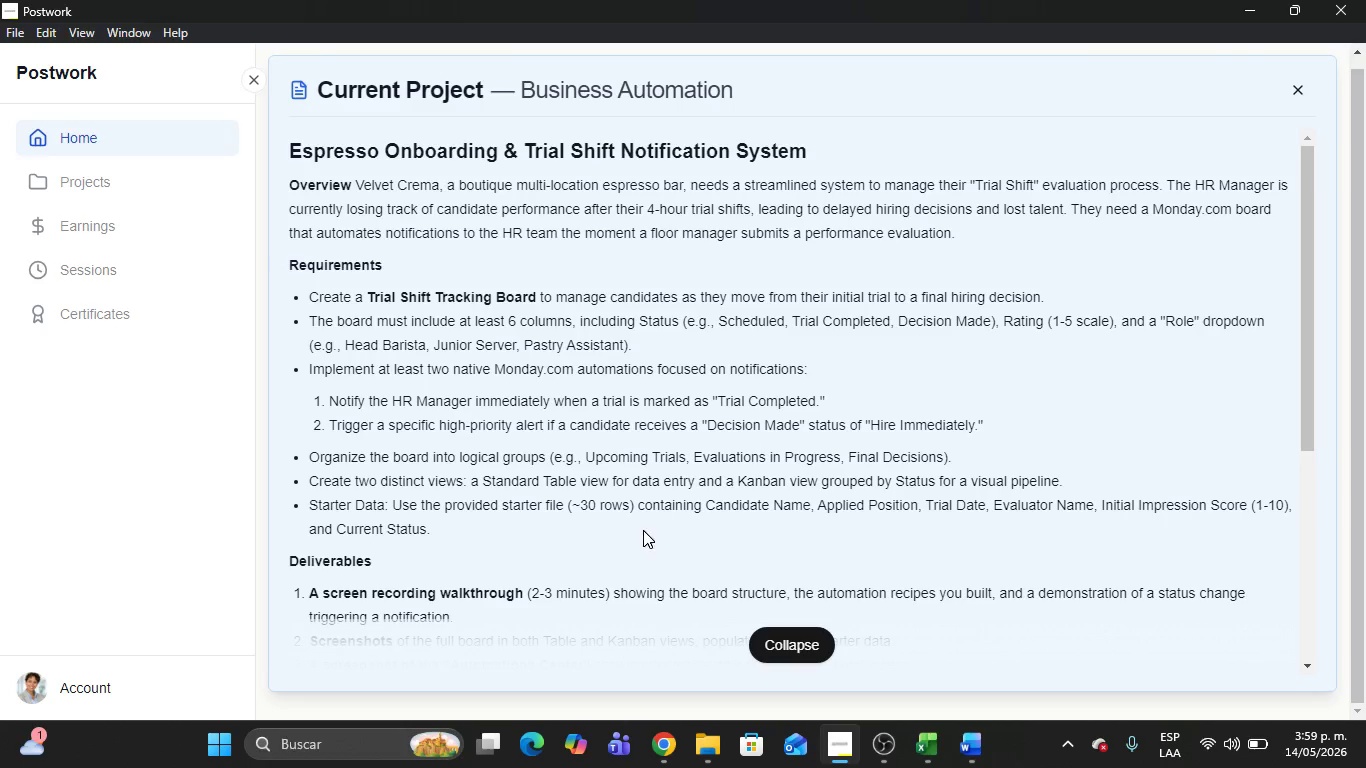 
key(Alt+AltLeft)
 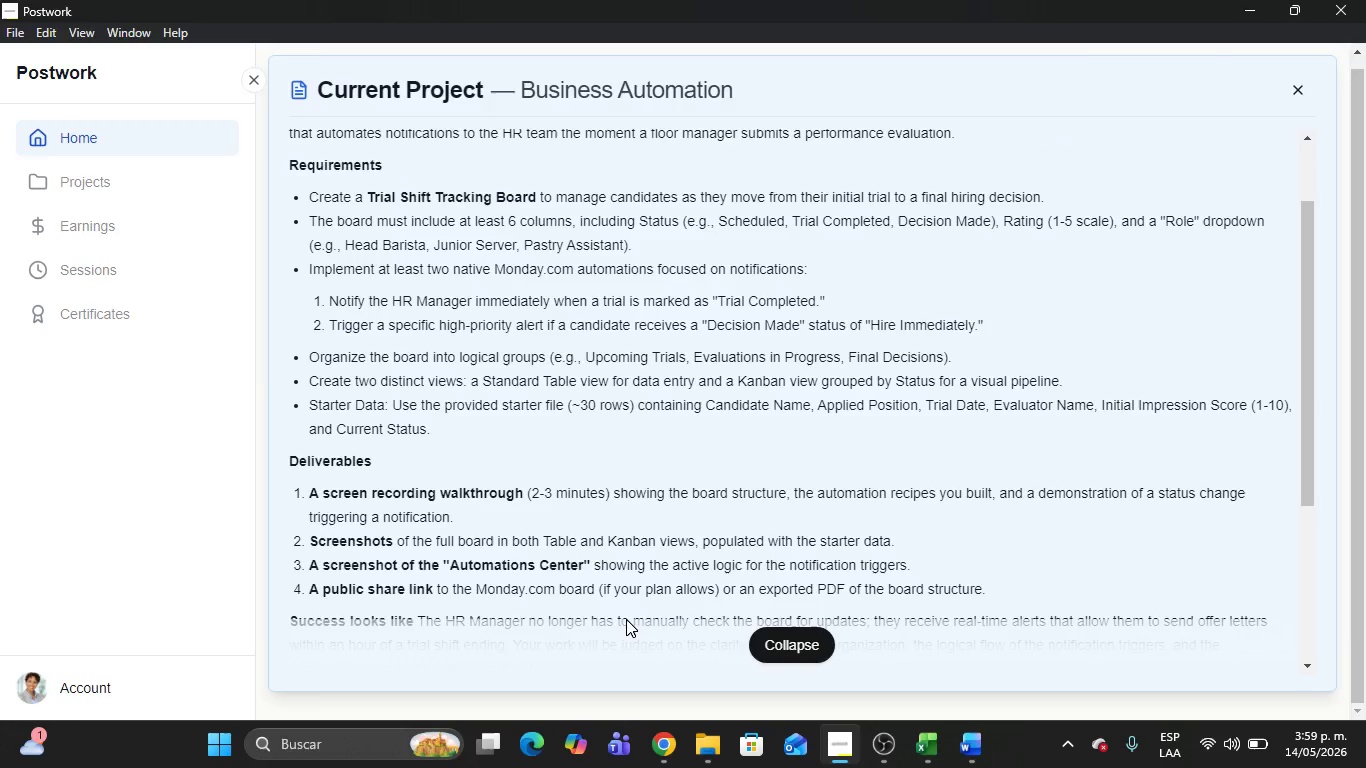 
key(Alt+Tab)
 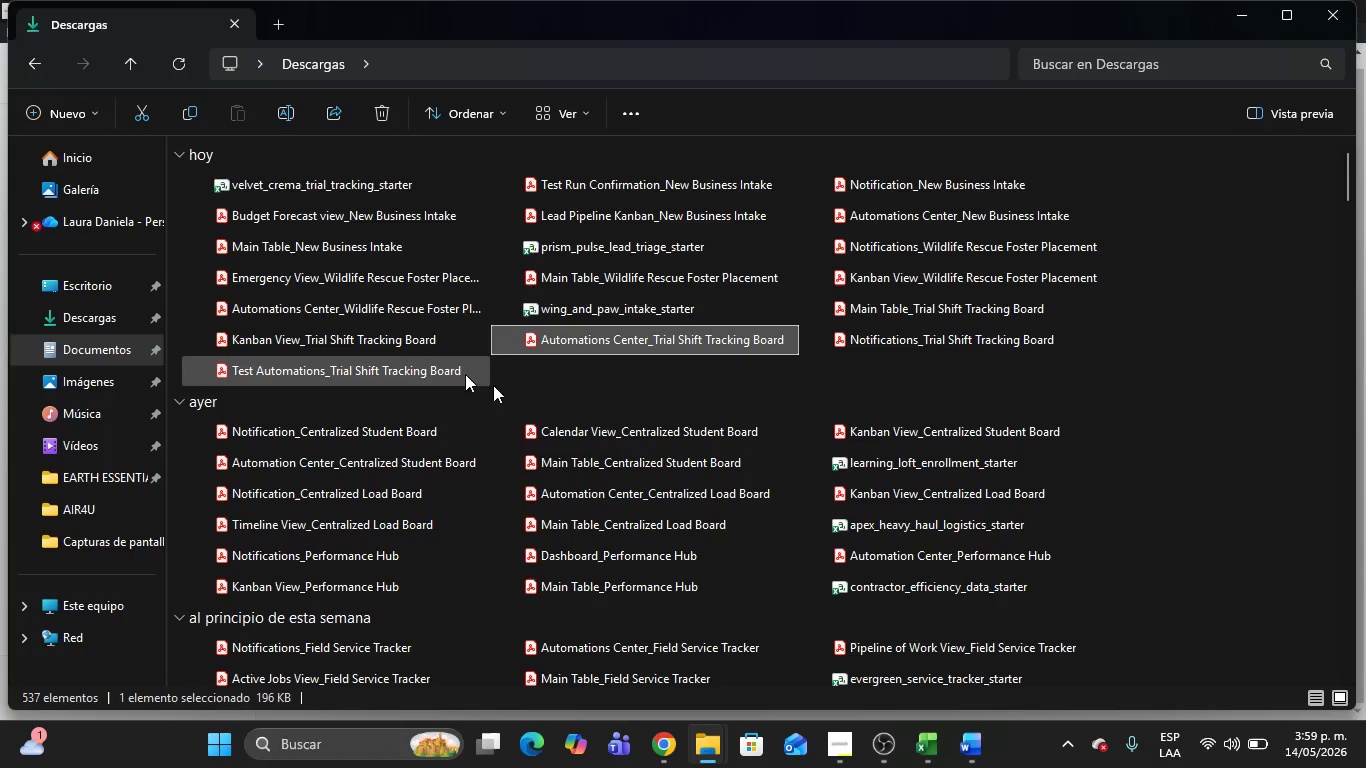 
scroll: coordinate [648, 540], scroll_direction: down, amount: 1.0
 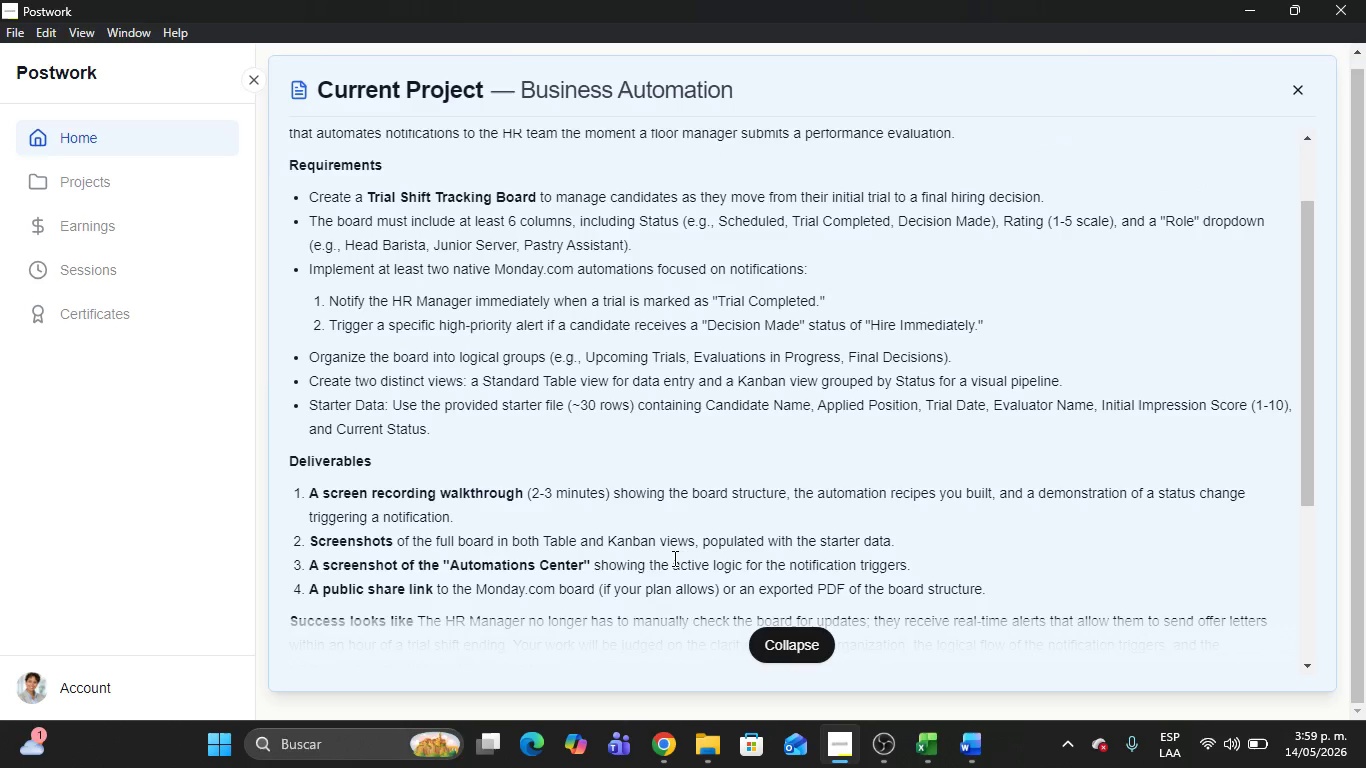 
left_click([566, 392])
 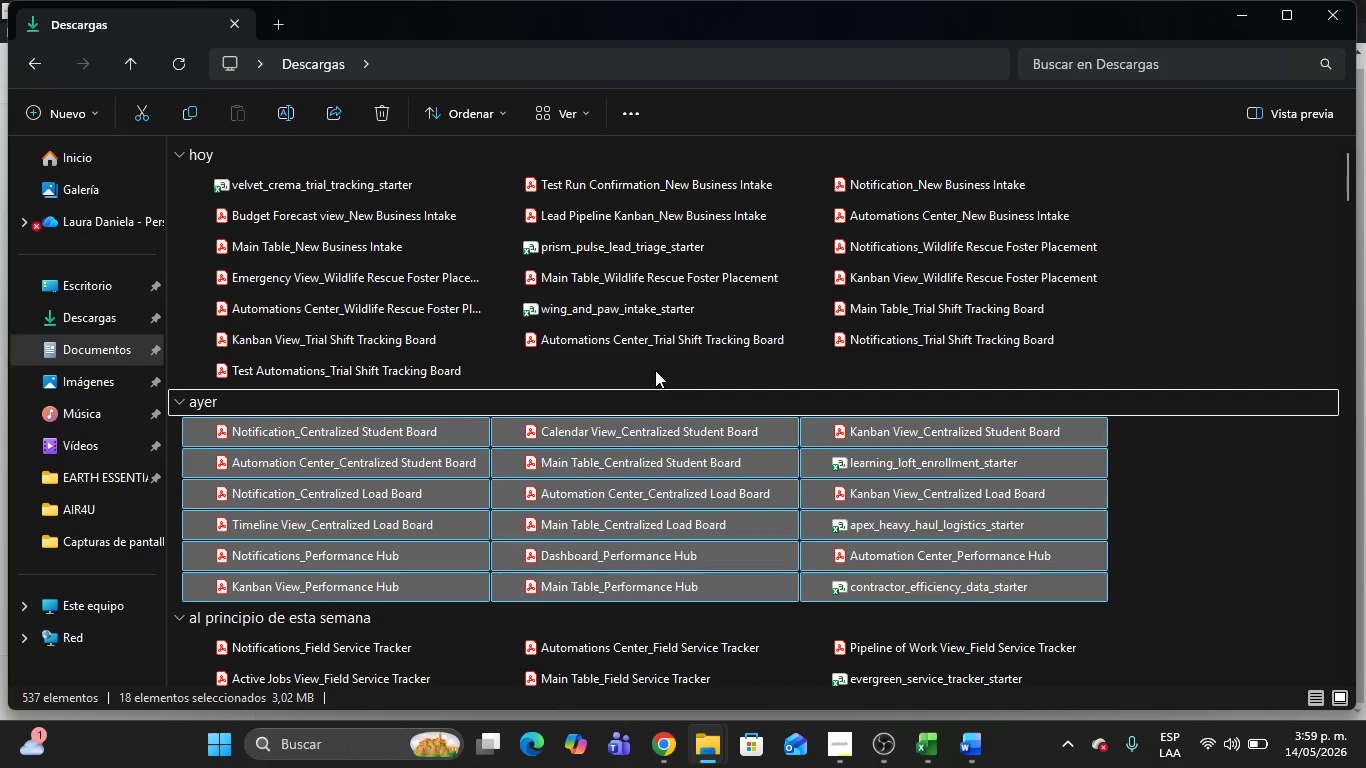 
left_click([655, 370])
 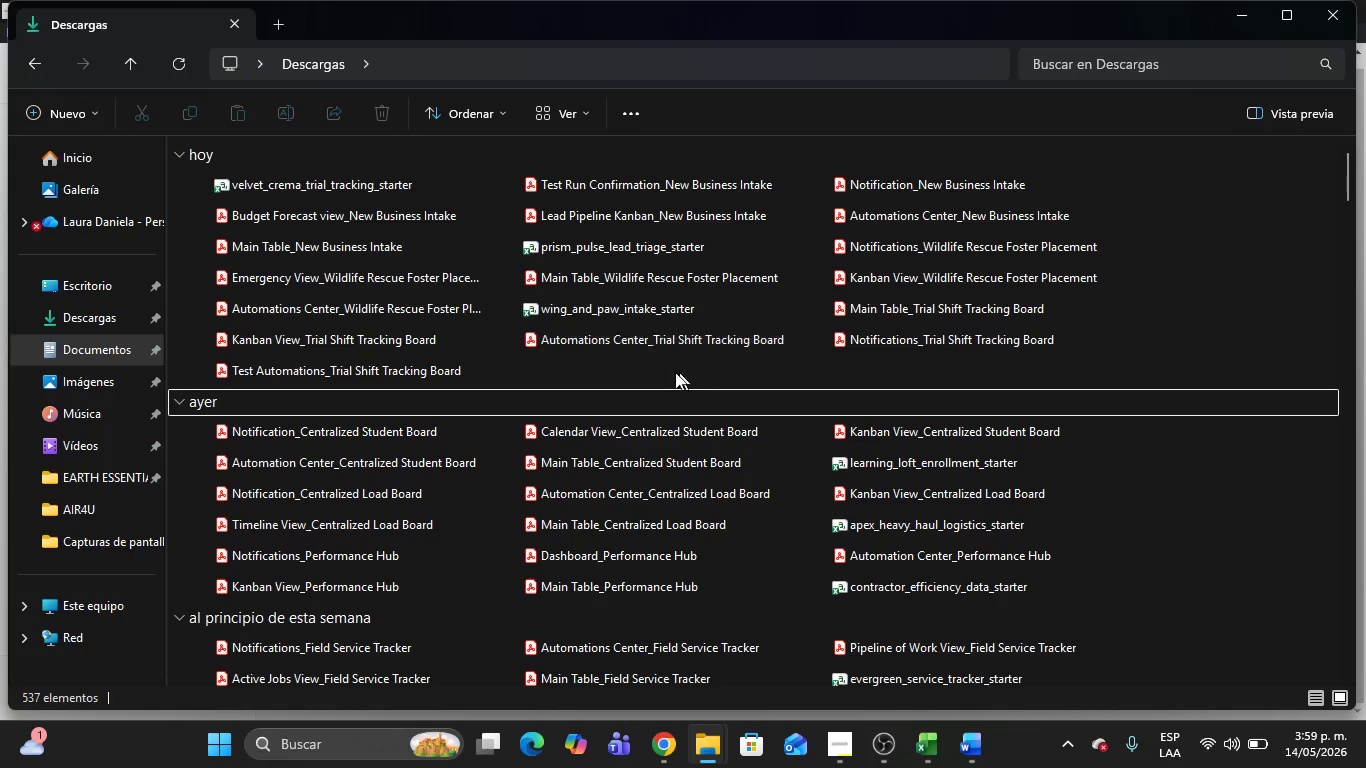 
left_click([593, 328])
 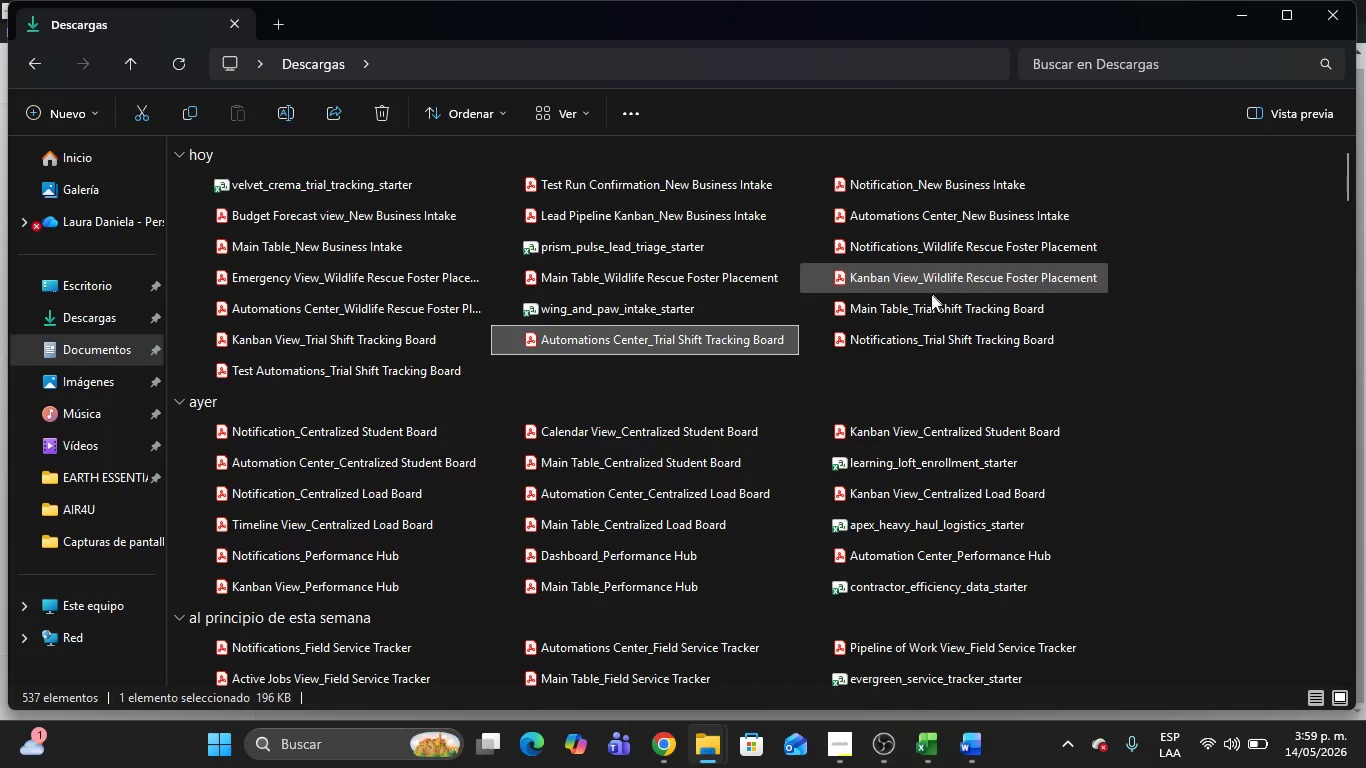 
left_click([917, 303])
 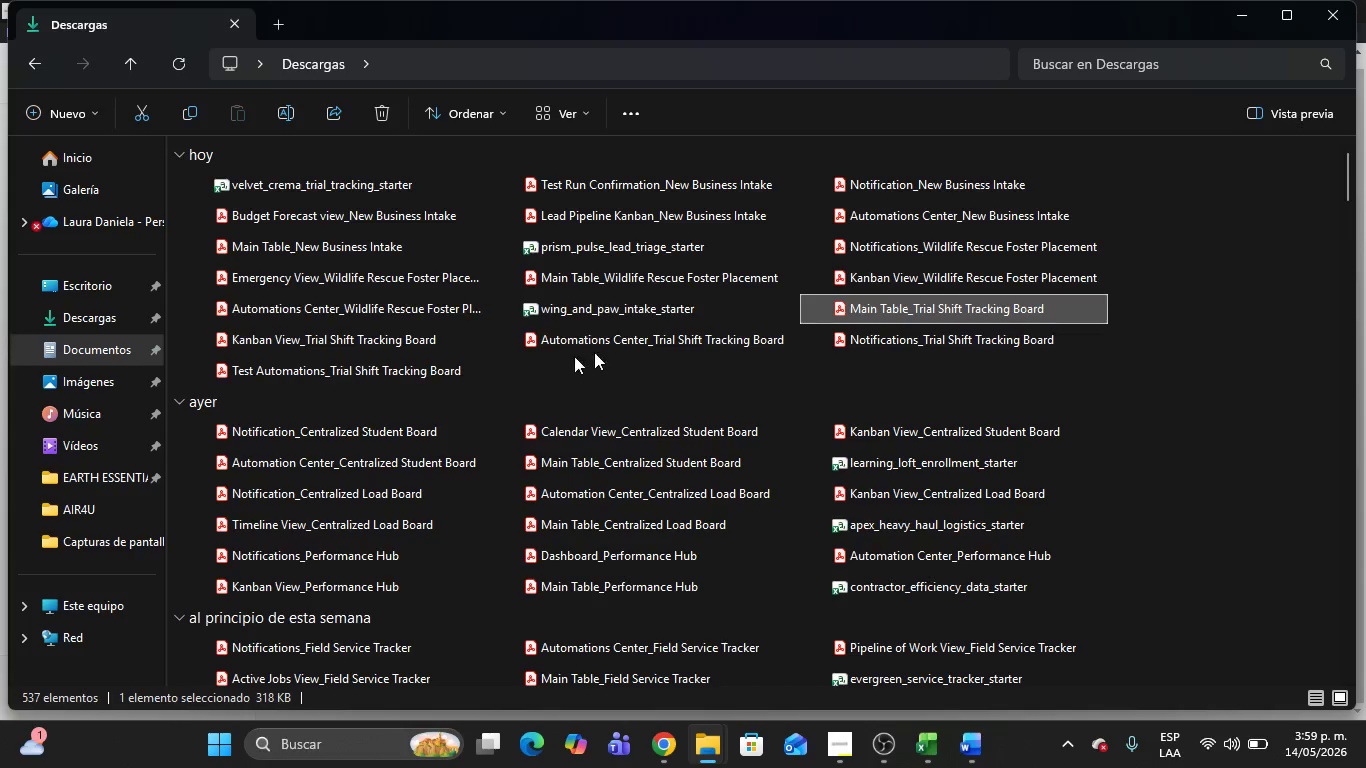 
hold_key(key=ShiftLeft, duration=0.41)
left_click([415, 364])
 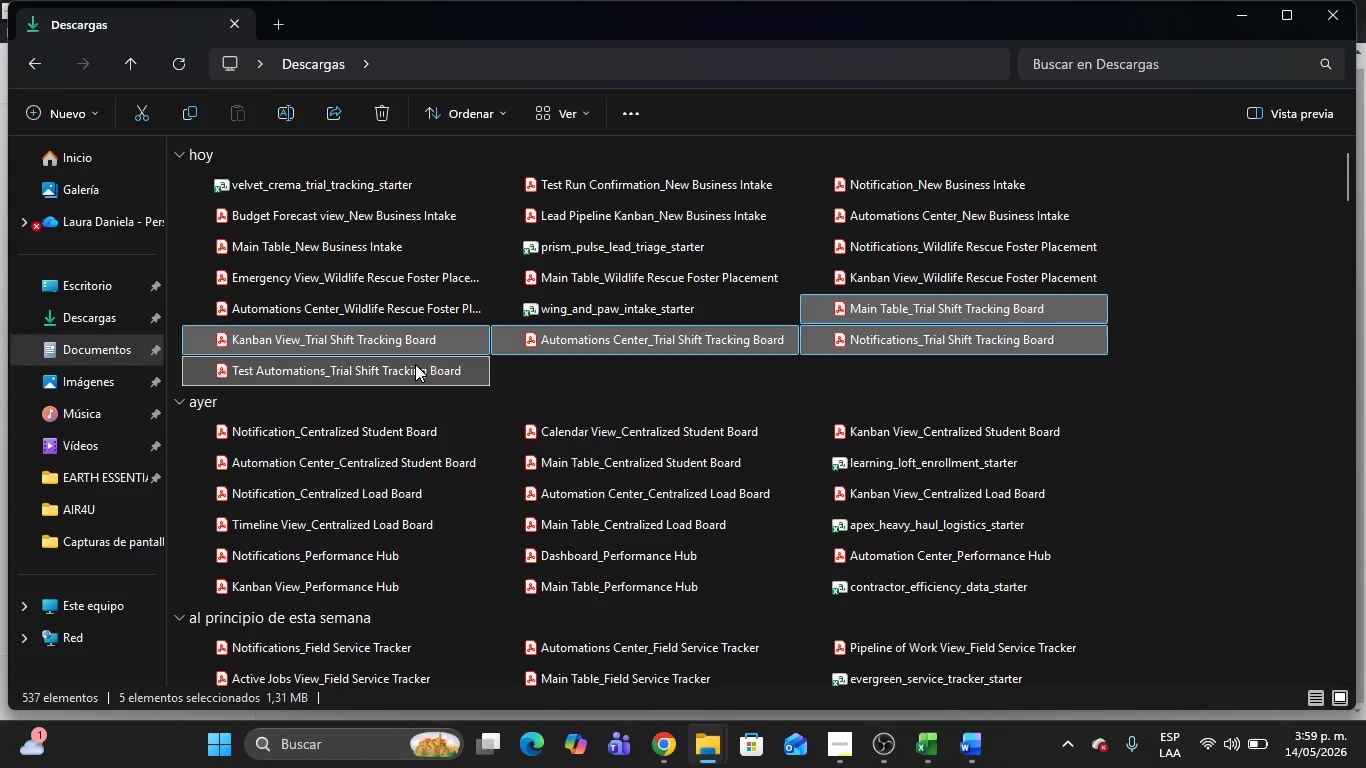 
key(Enter)
 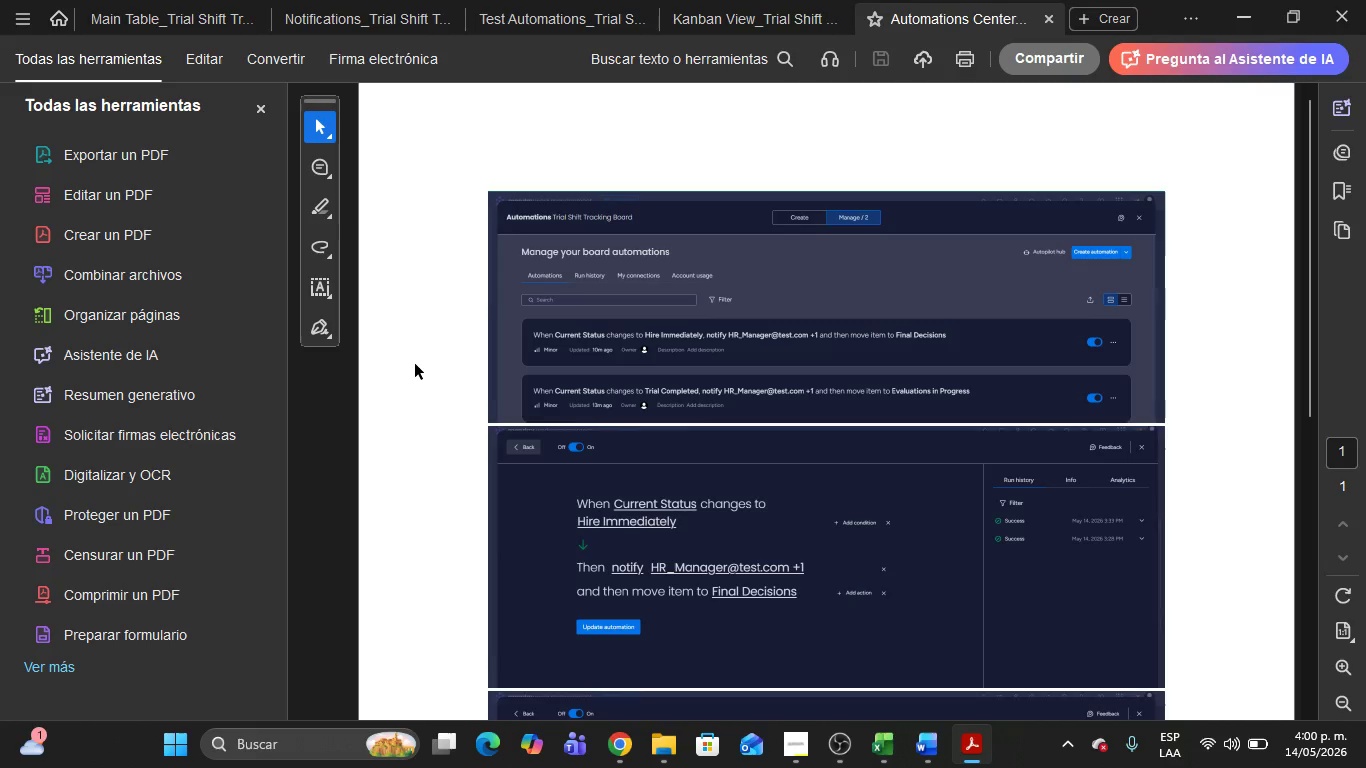 
wait(13.39)
 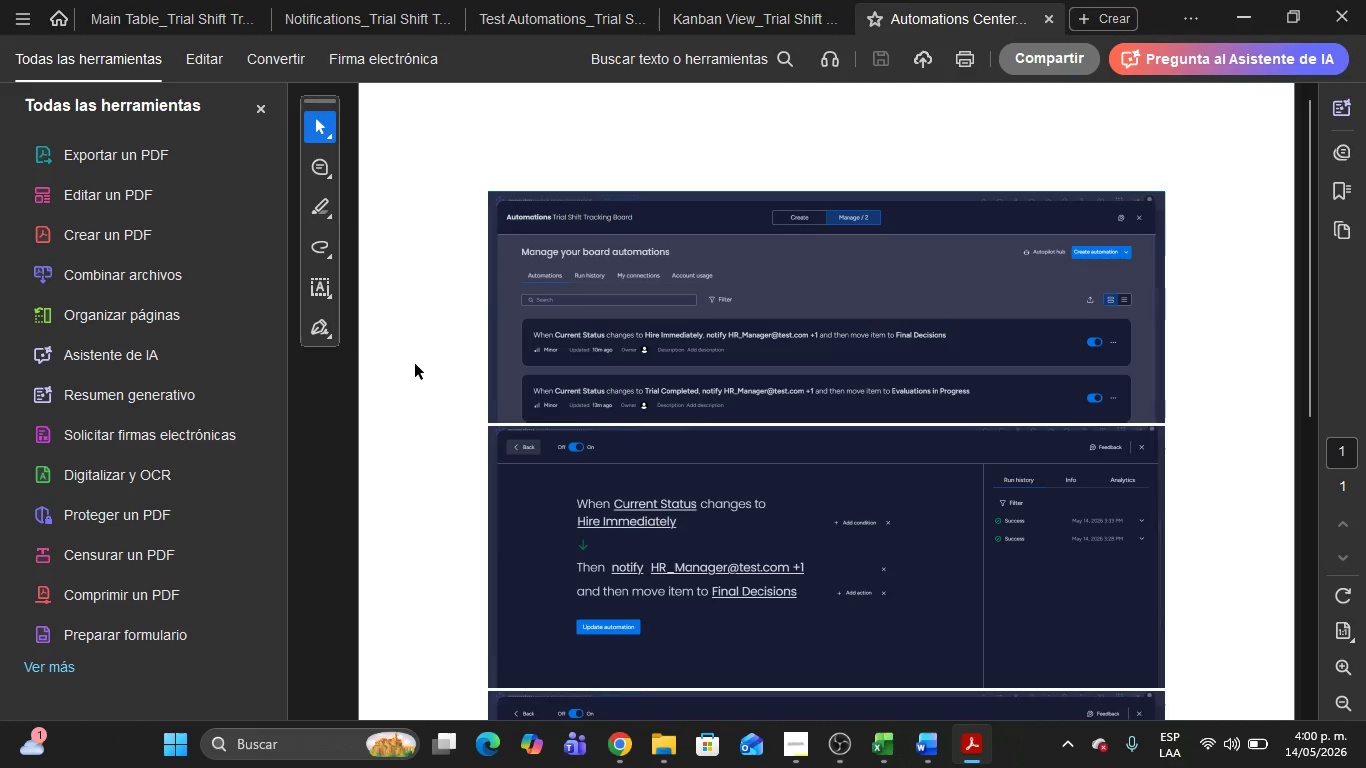 
left_click([260, 106])
 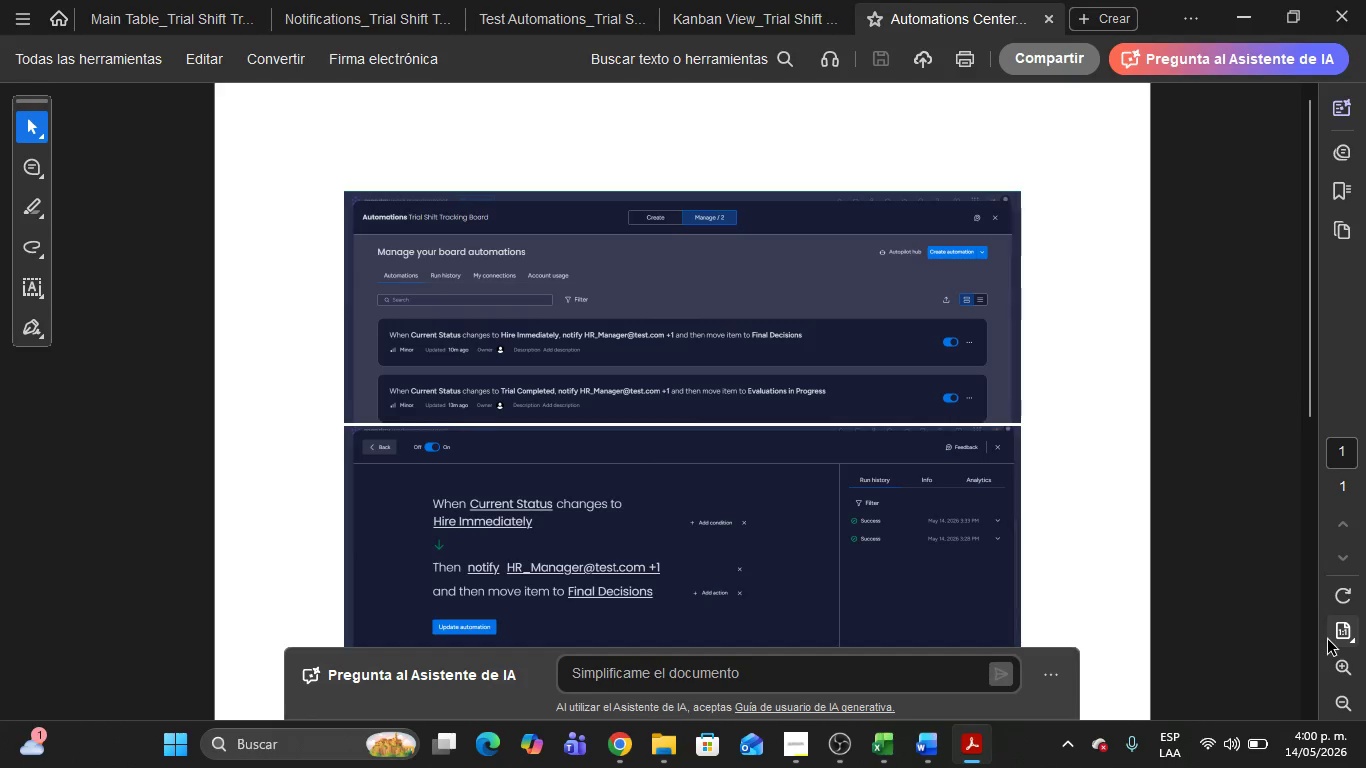 
left_click([1344, 669])
 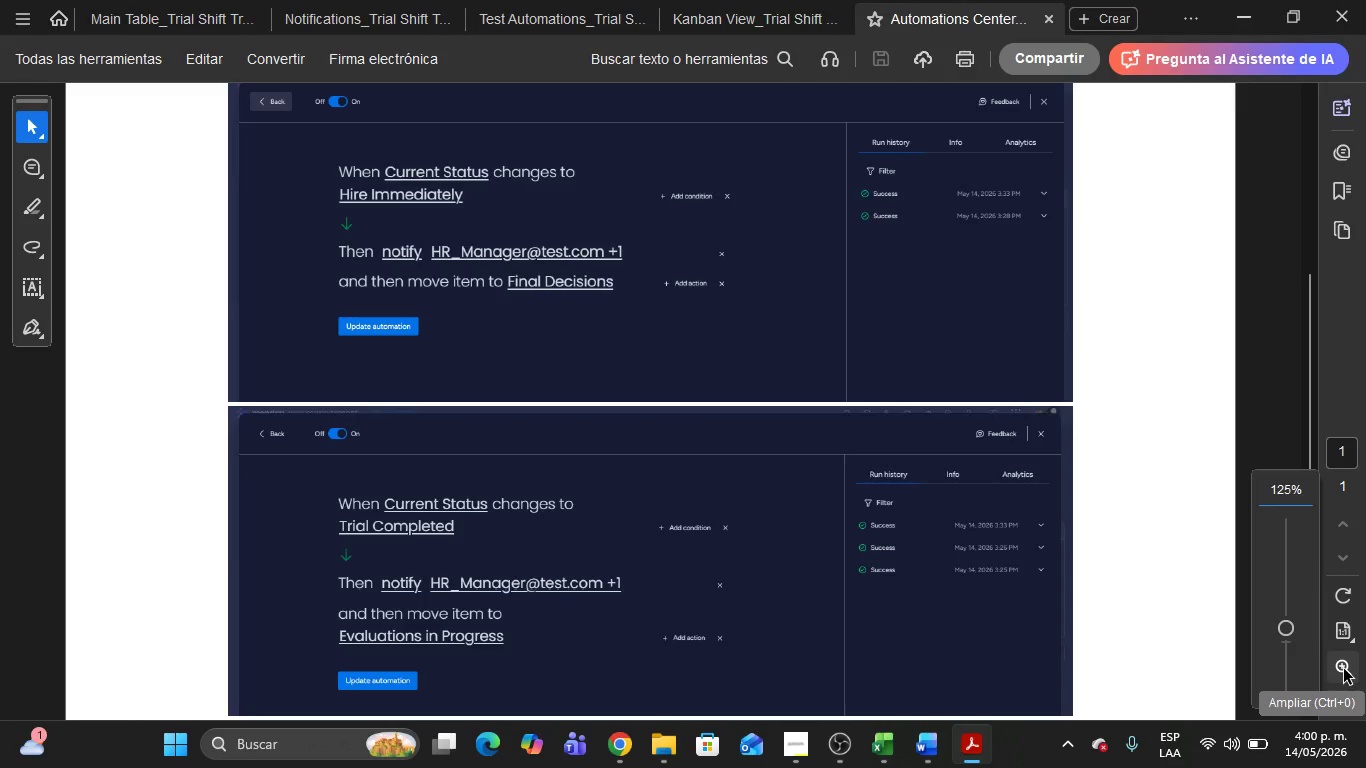 
left_click([1344, 669])
 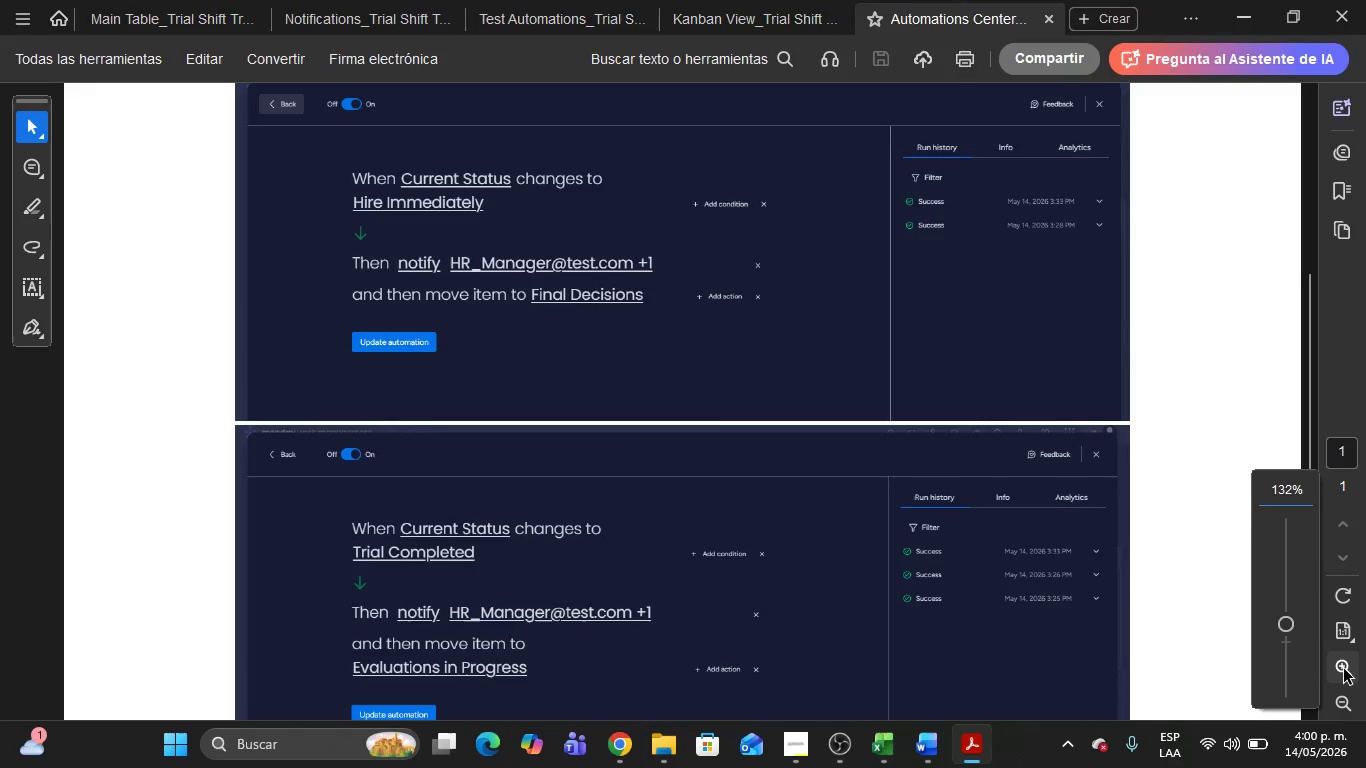 
left_click([1344, 669])
 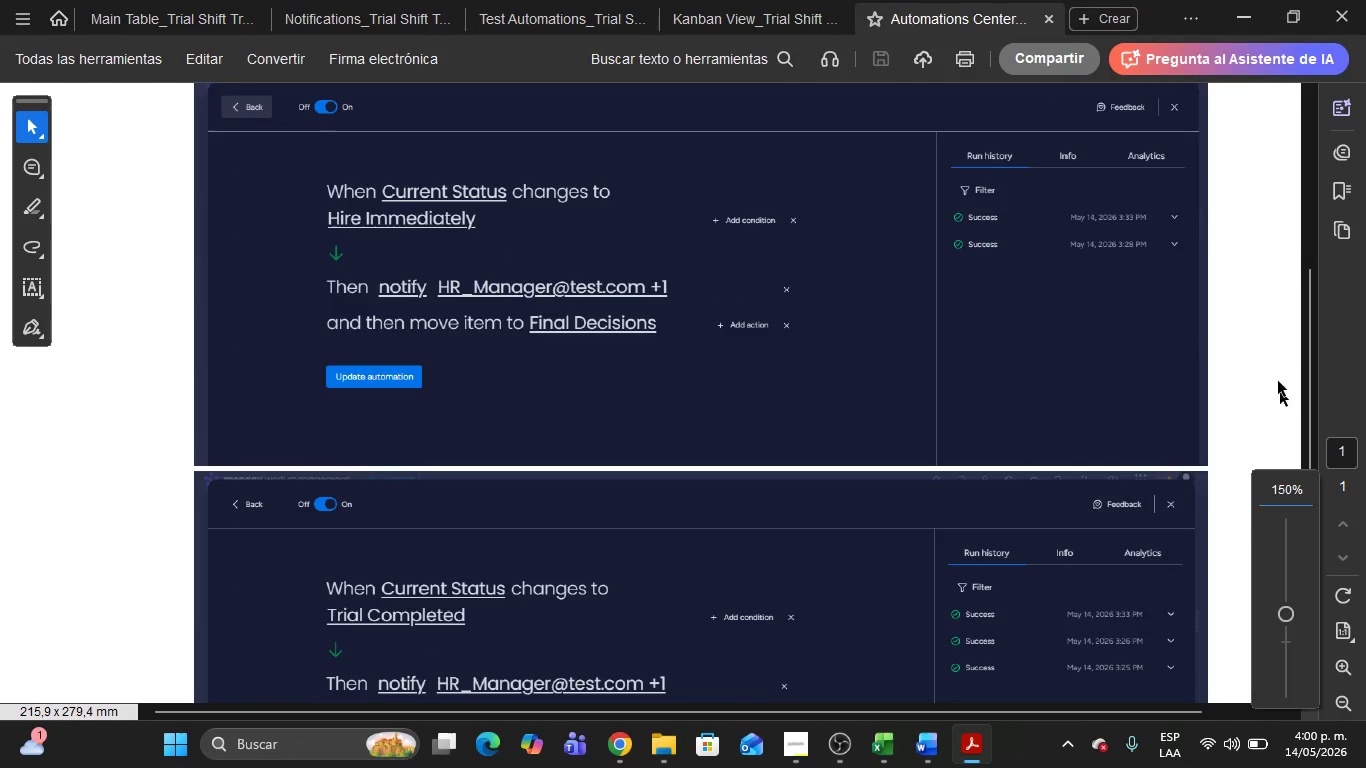 
left_click([1268, 362])
 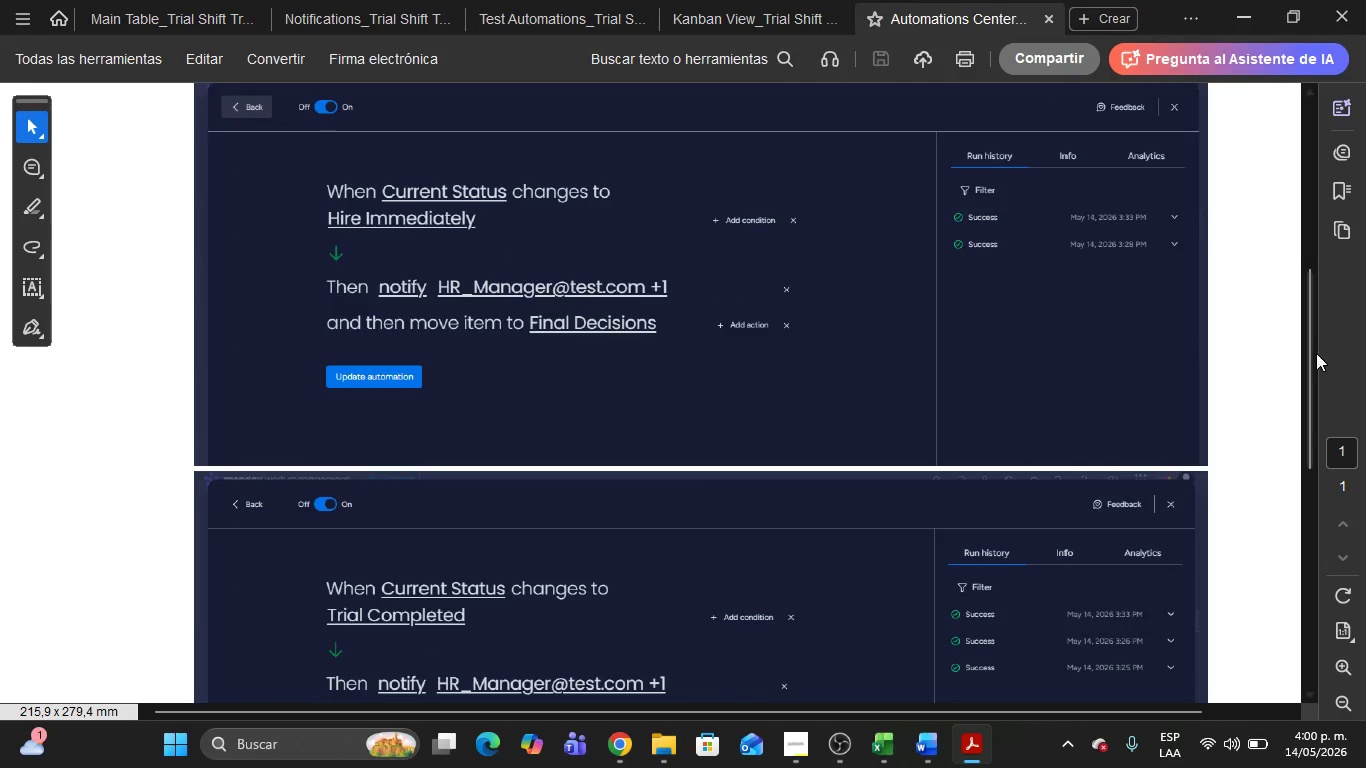 
left_click([1311, 354])
 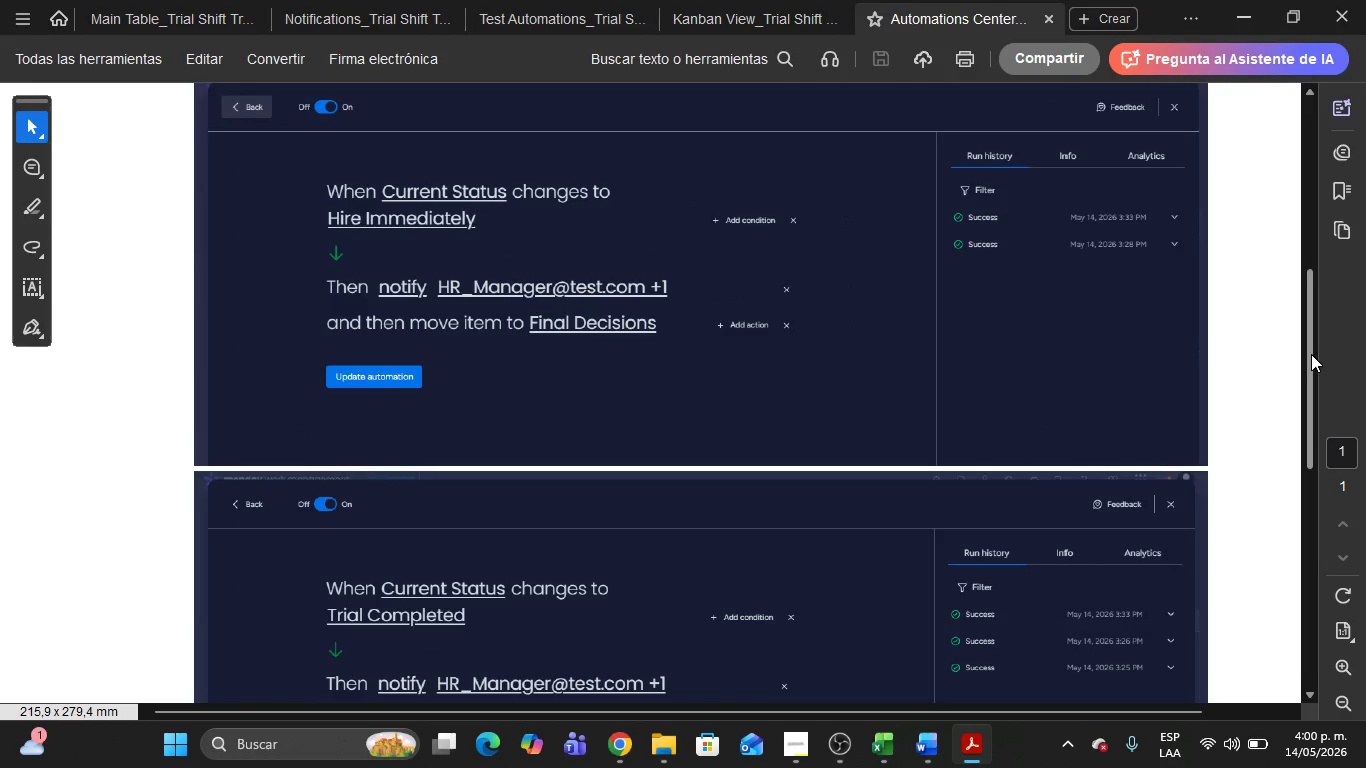 
left_click_drag(start_coordinate=[1311, 354], to_coordinate=[1283, 369])
 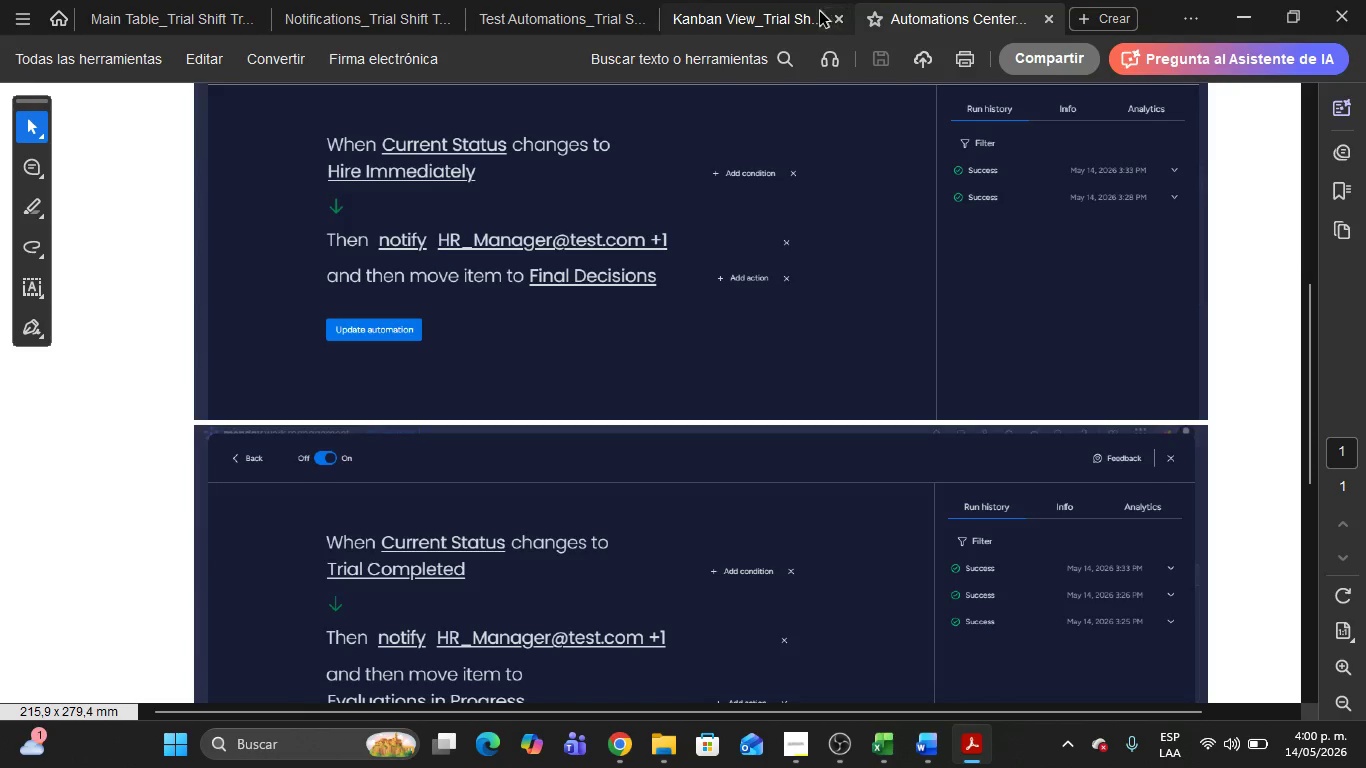 
left_click([771, 9])
 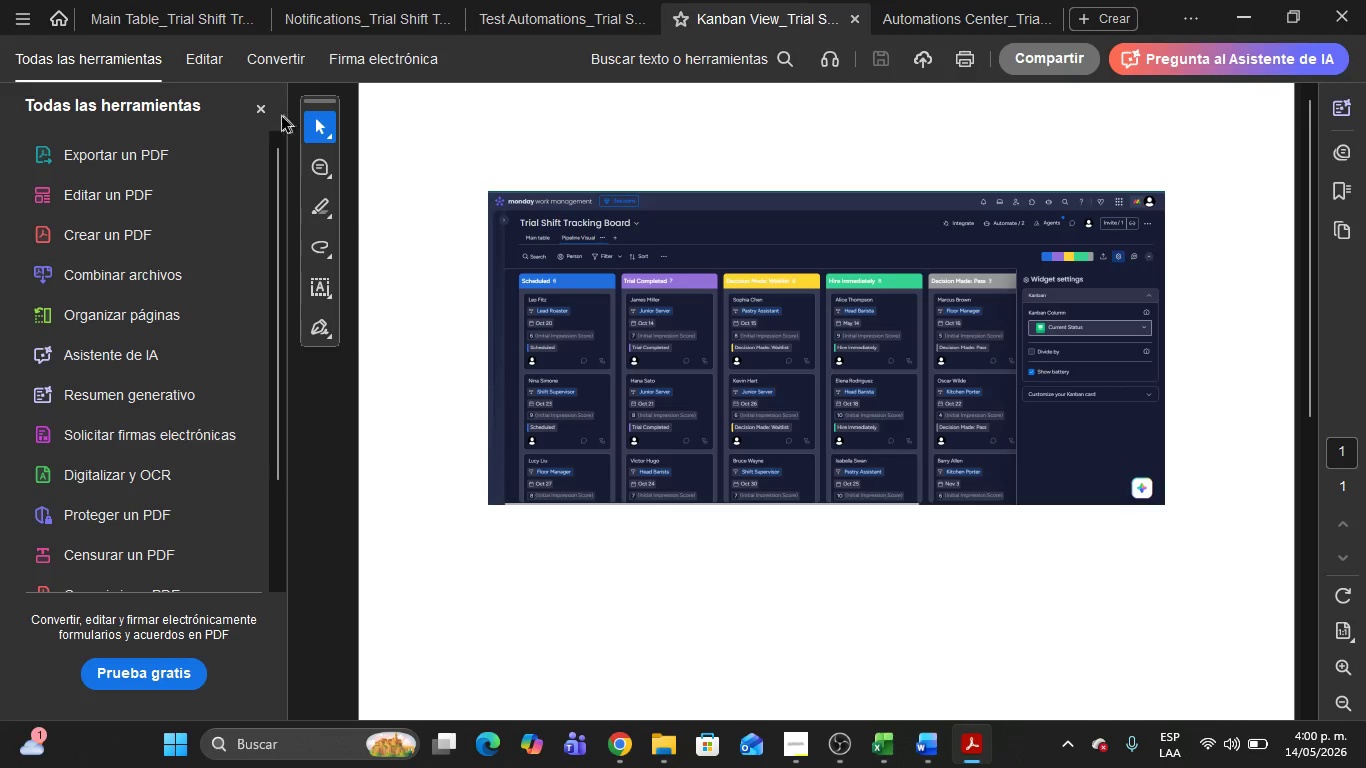 
left_click([269, 118])
 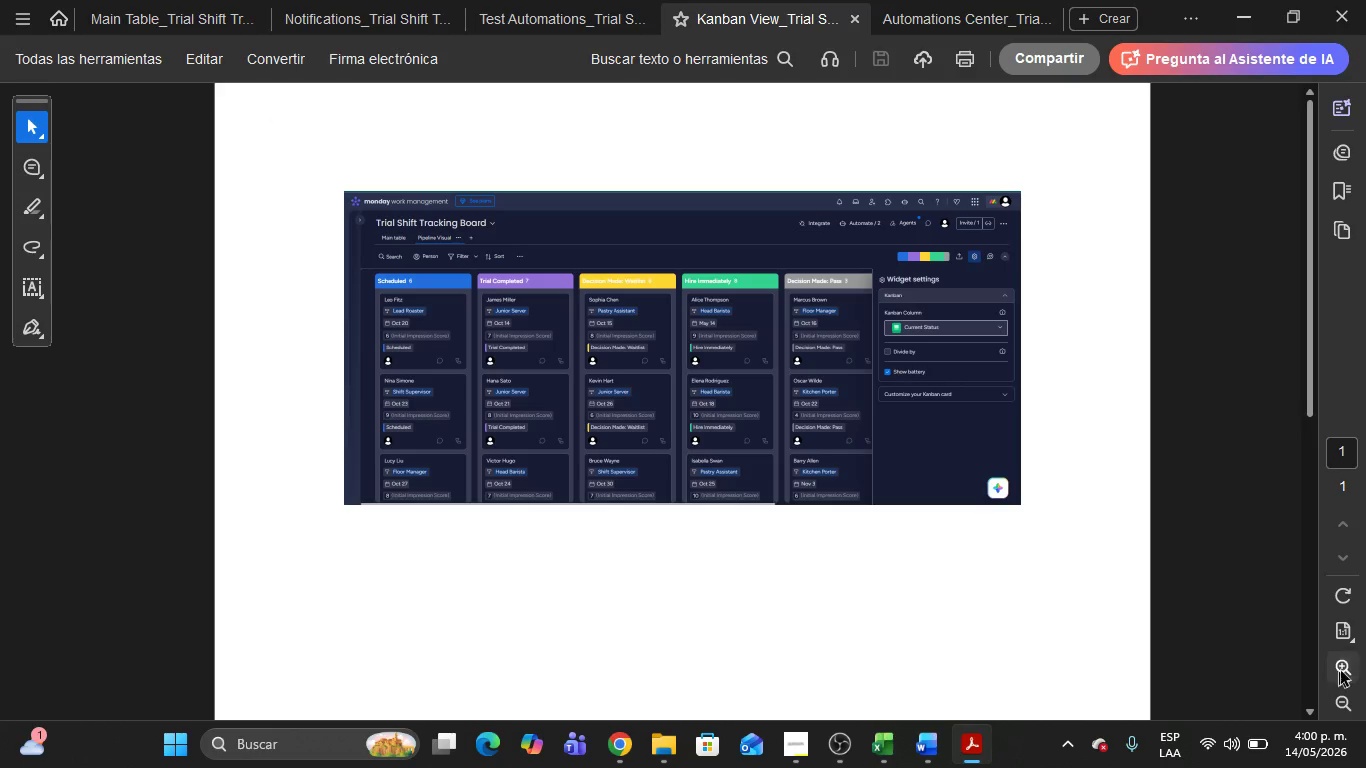 
double_click([1344, 667])
 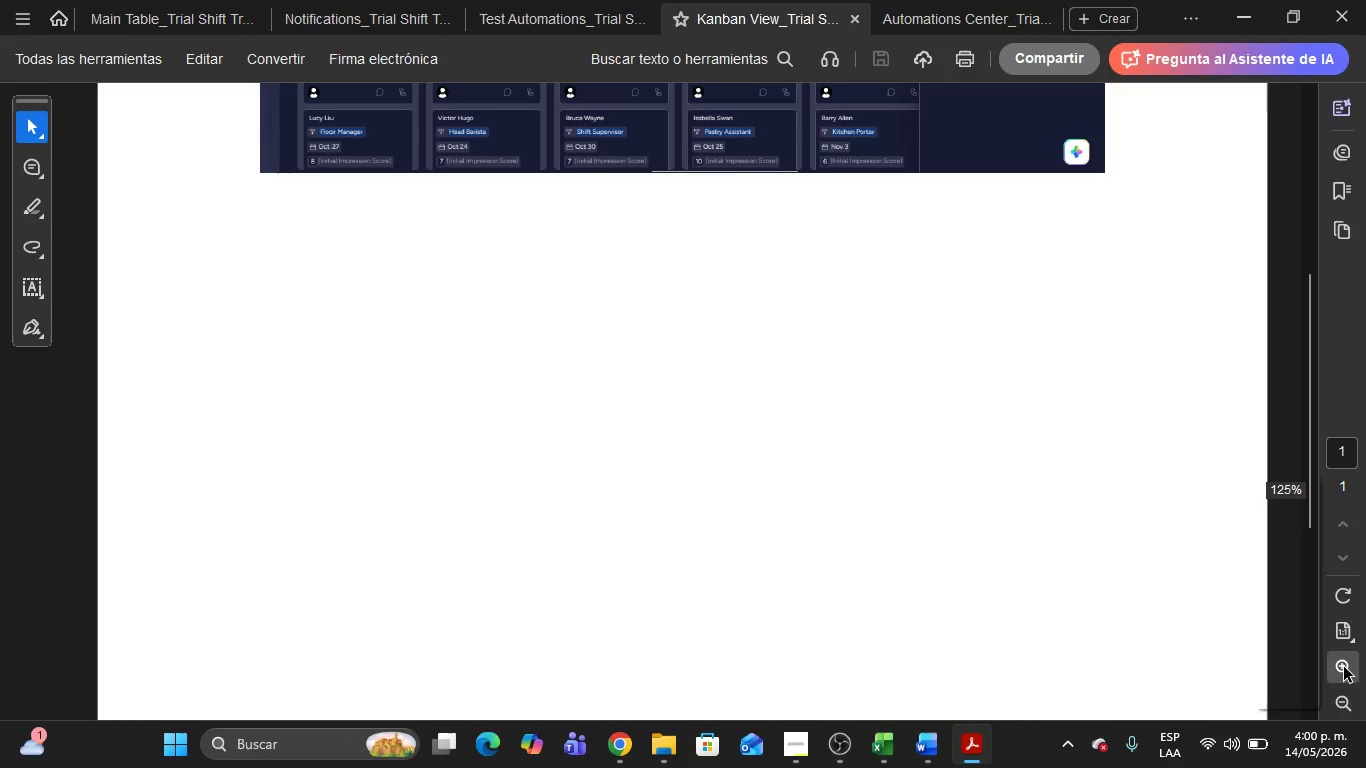 
triple_click([1344, 667])
 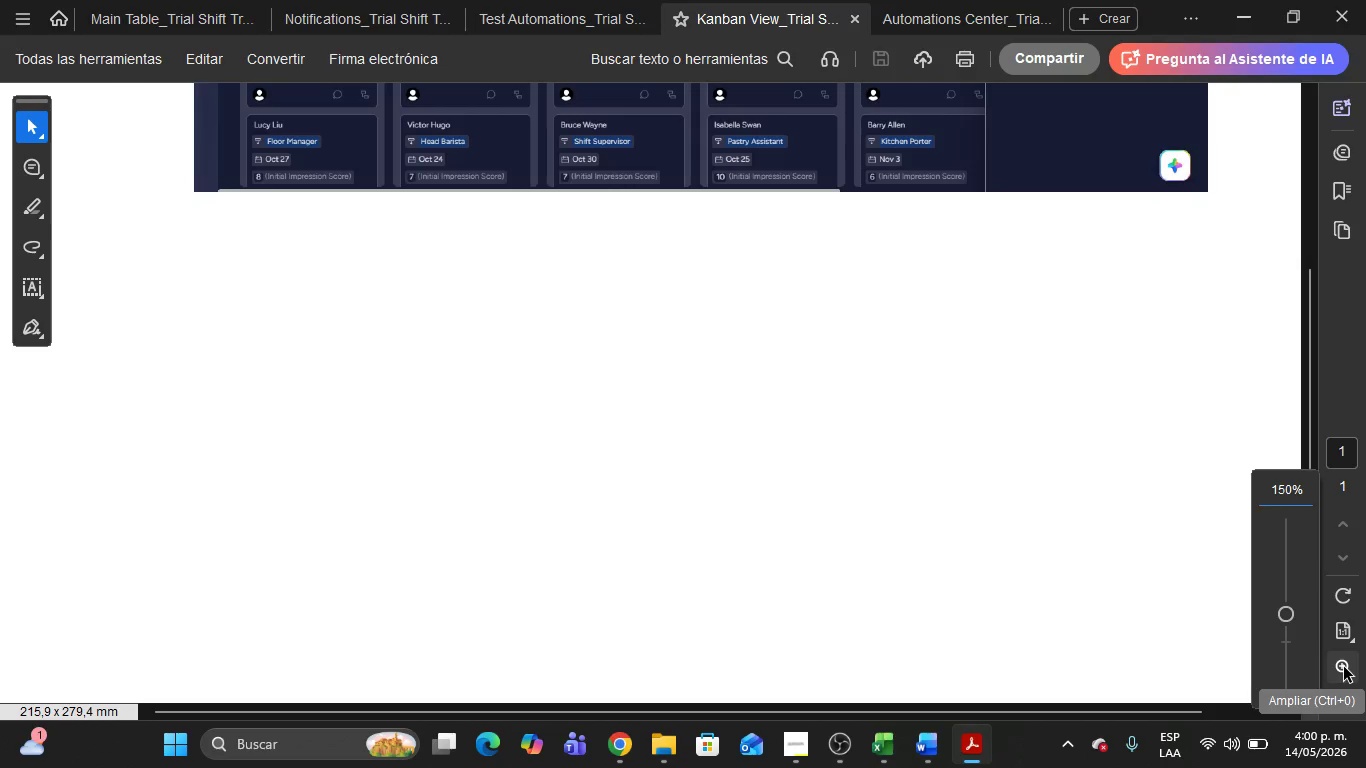 
scroll: coordinate [1064, 569], scroll_direction: up, amount: 12.0
 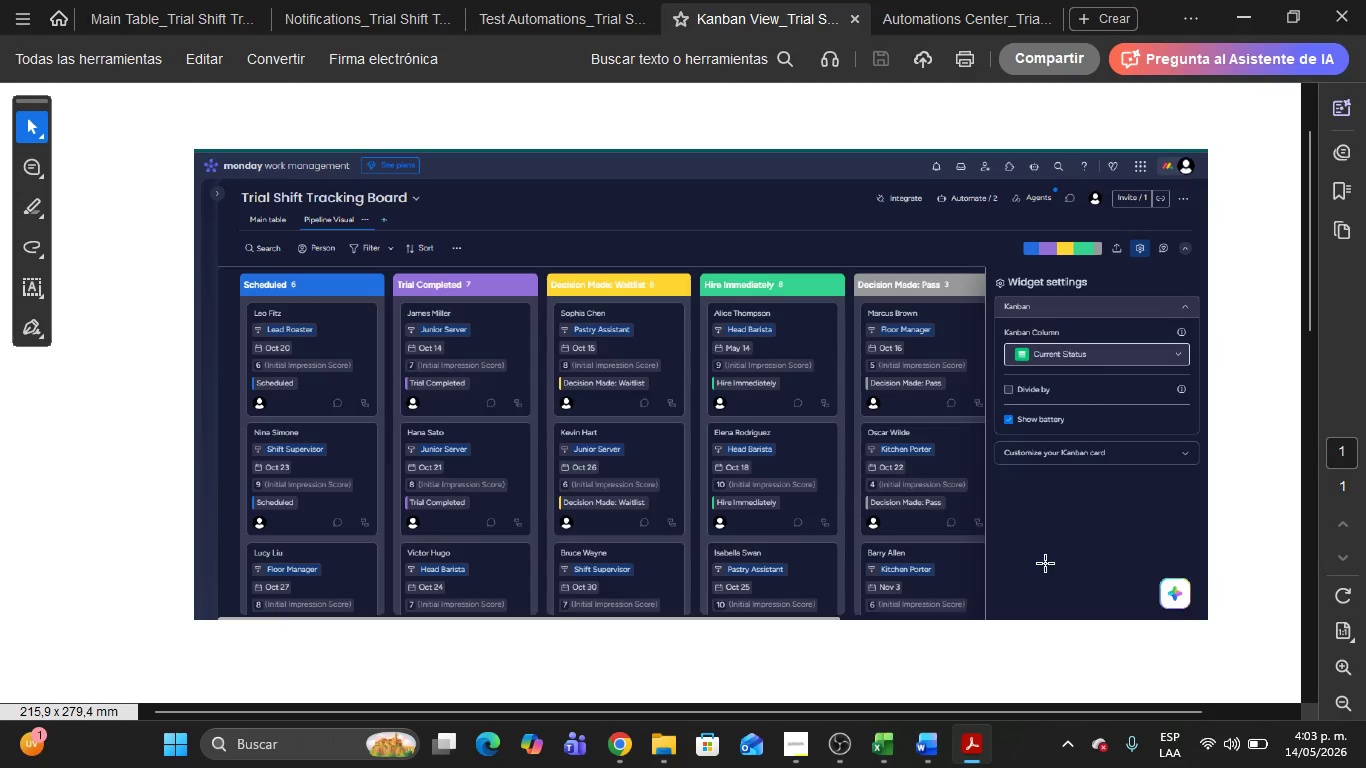 
wait(194.88)
 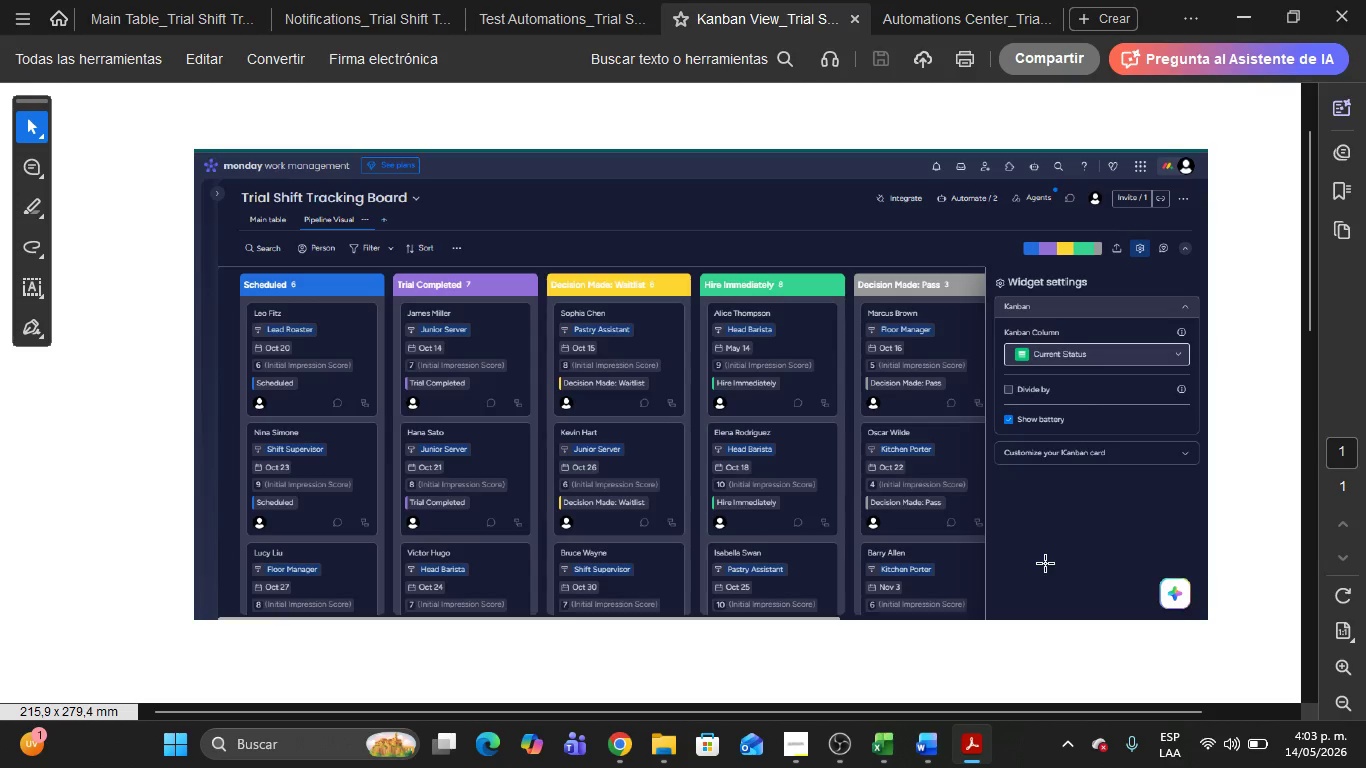 
left_click([589, 21])
 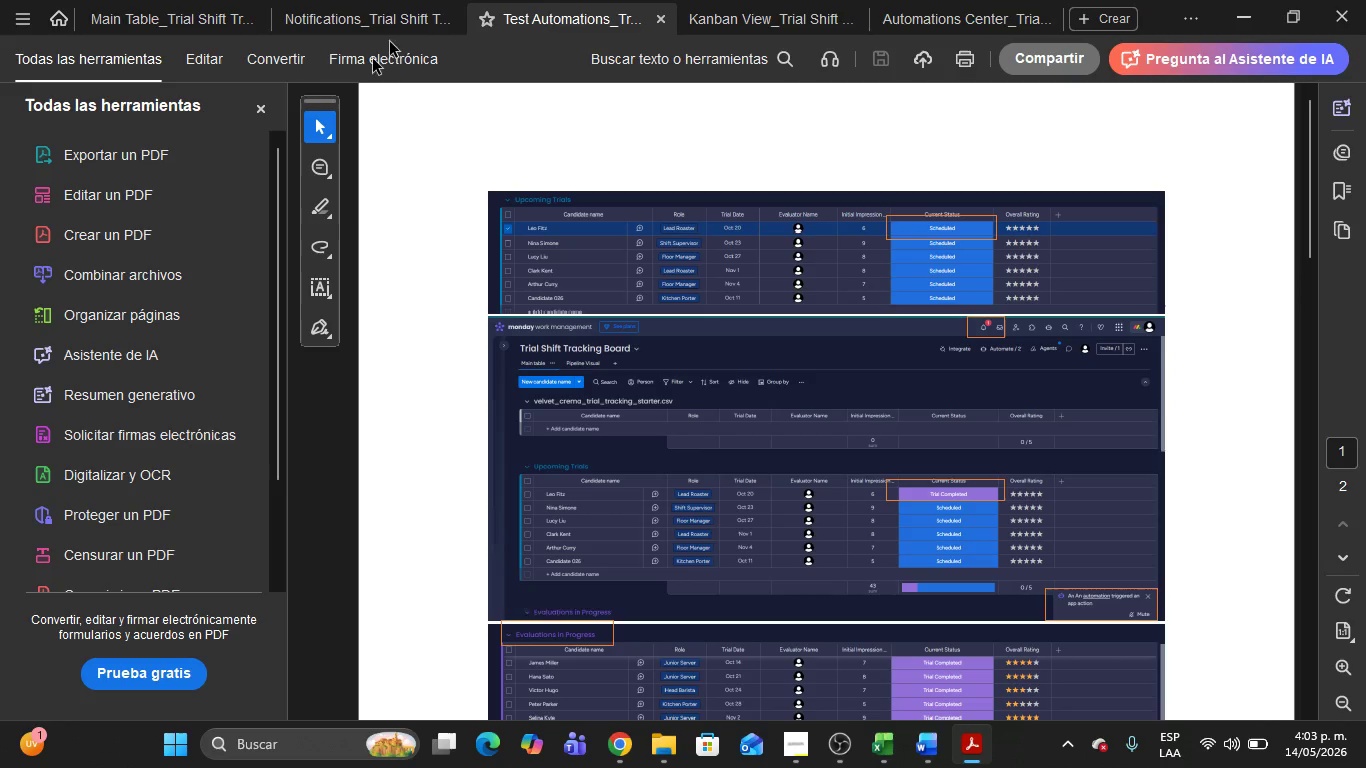 
left_click([270, 116])
 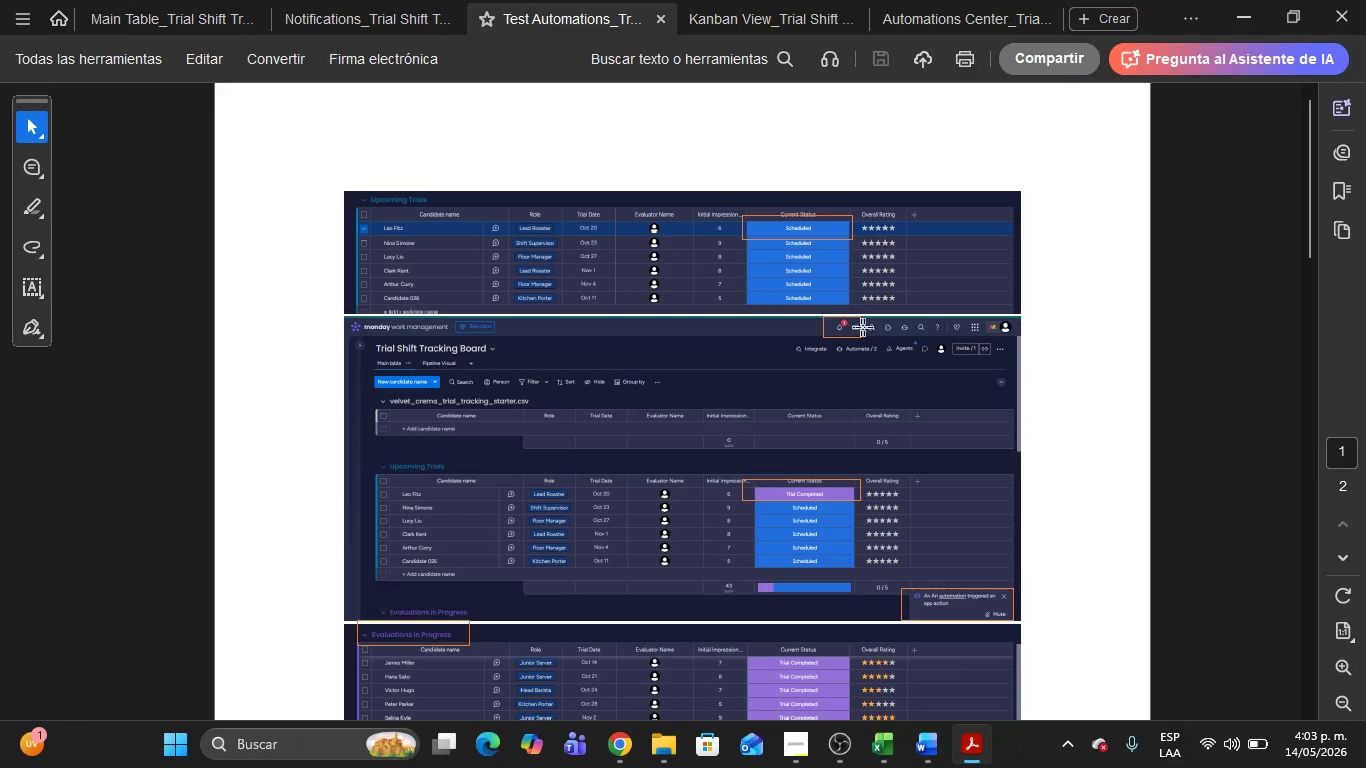 
double_click([1345, 665])
 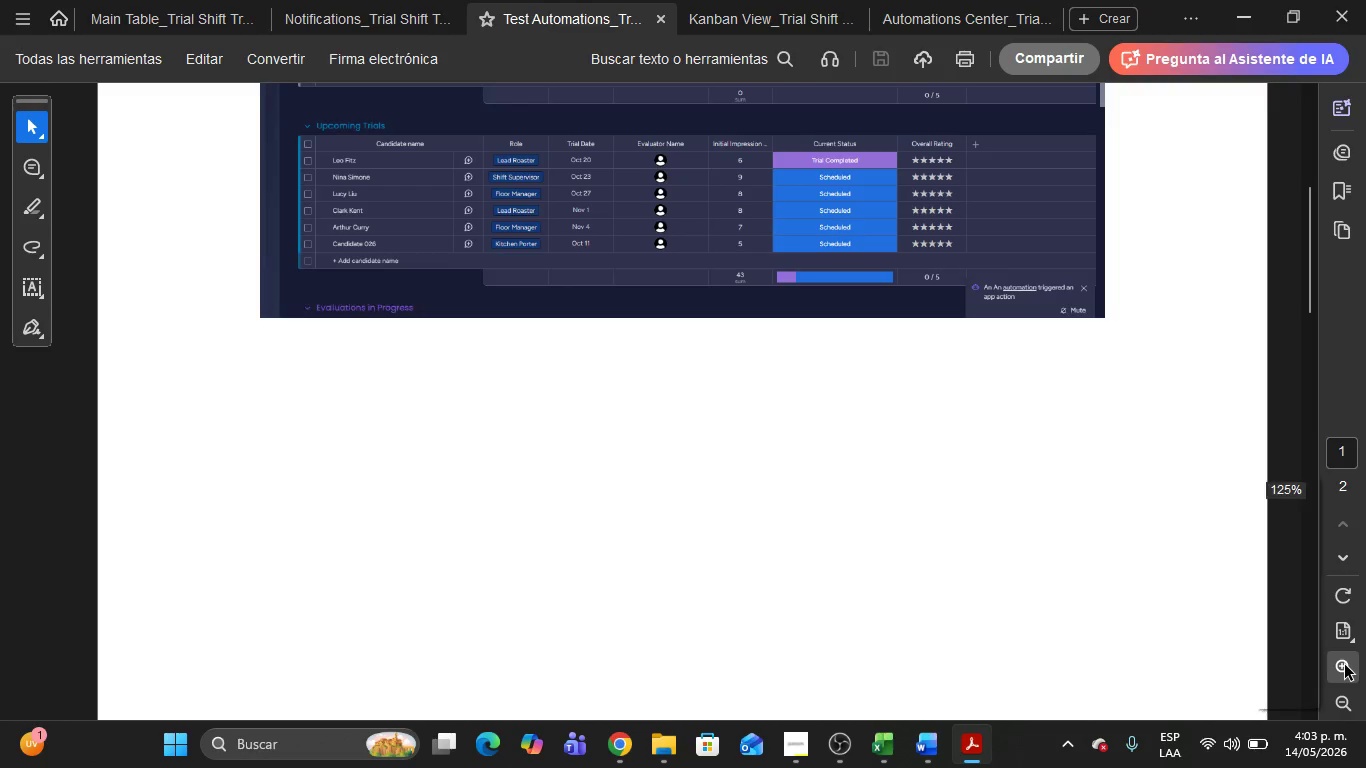 
triple_click([1345, 665])
 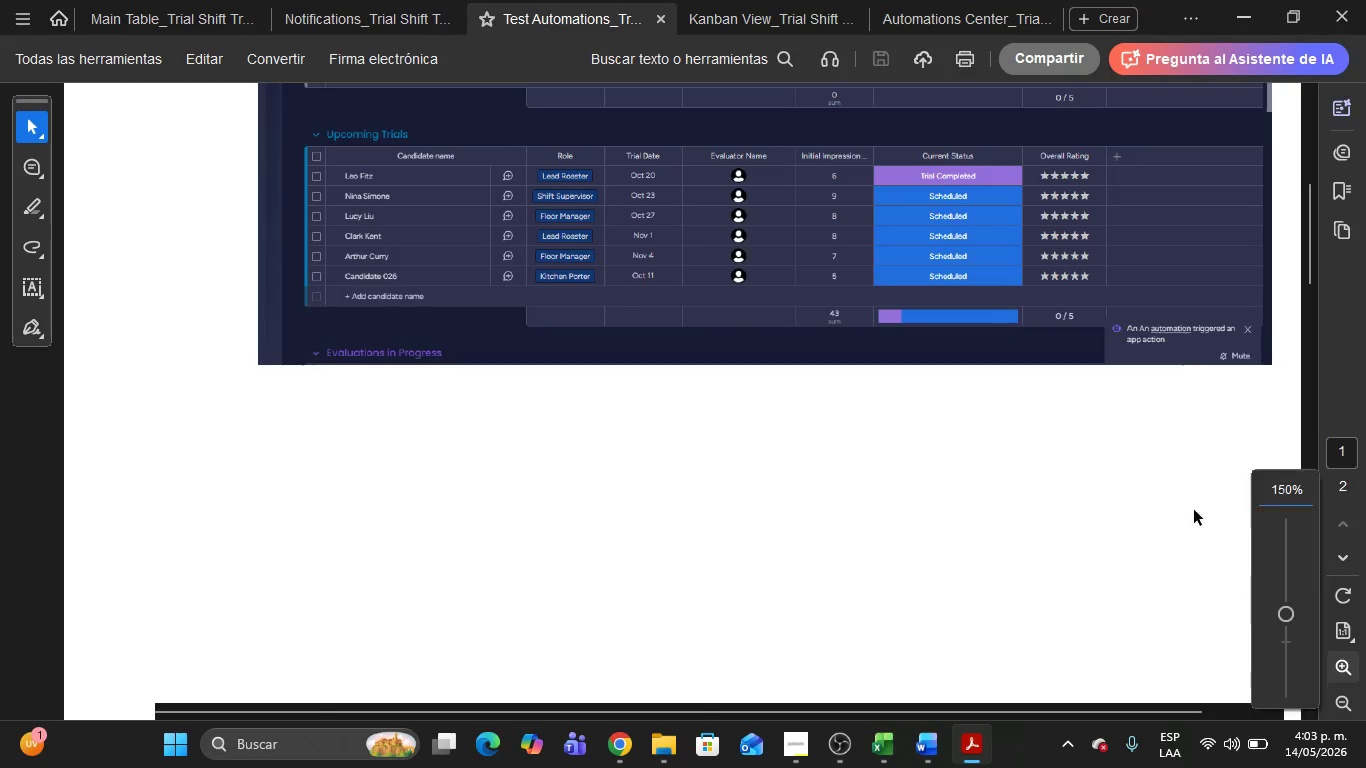 
scroll: coordinate [890, 331], scroll_direction: down, amount: 1.0
 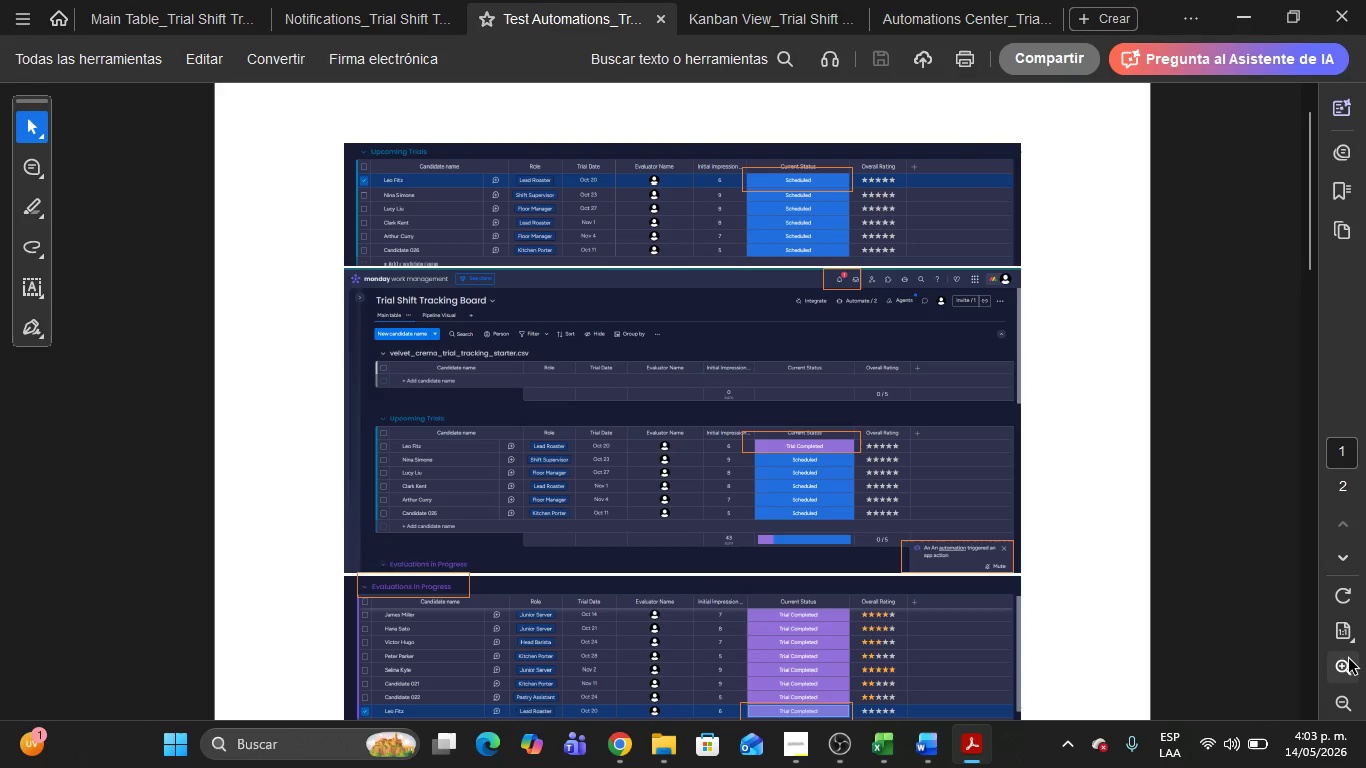 
scroll: coordinate [1071, 468], scroll_direction: up, amount: 33.0
 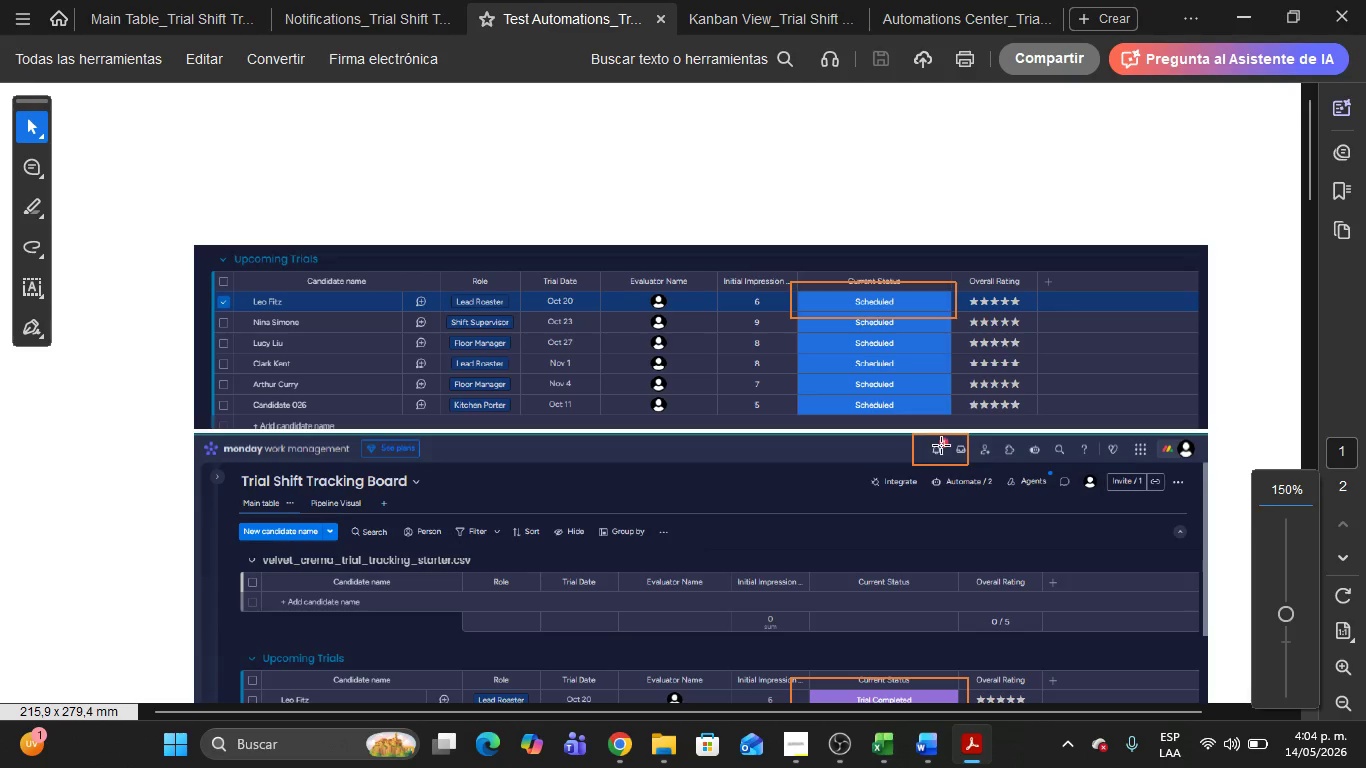 
scroll: coordinate [950, 419], scroll_direction: down, amount: 5.0
 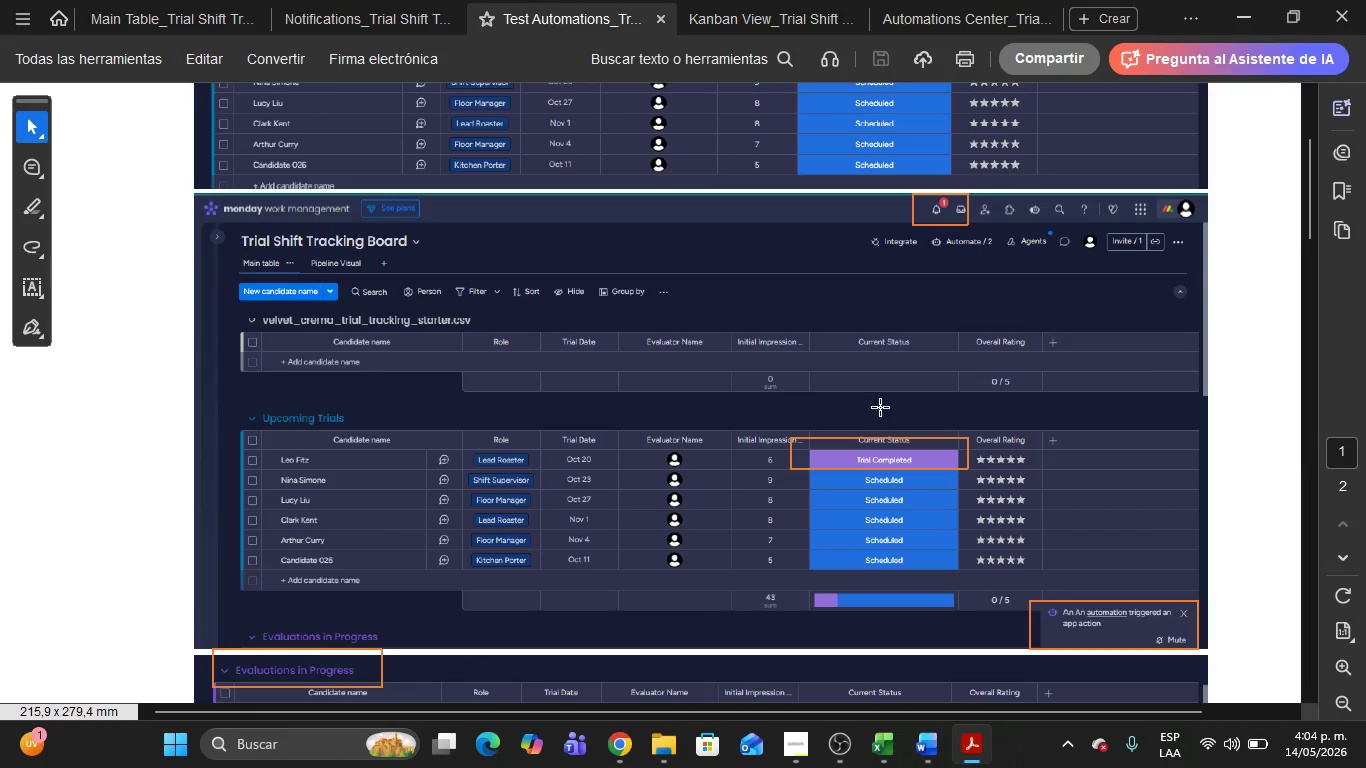 
scroll: coordinate [916, 434], scroll_direction: none, amount: 0.0
 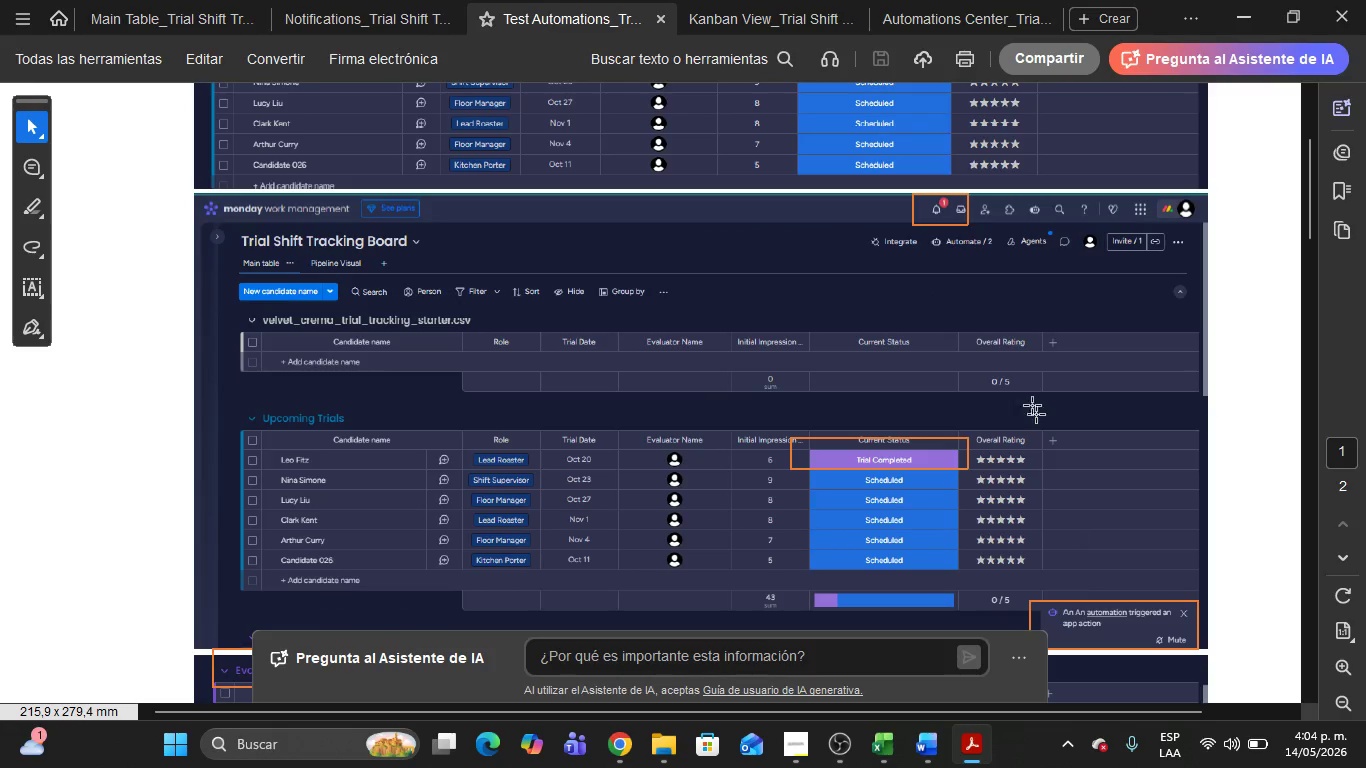 
scroll: coordinate [879, 456], scroll_direction: down, amount: 38.0
 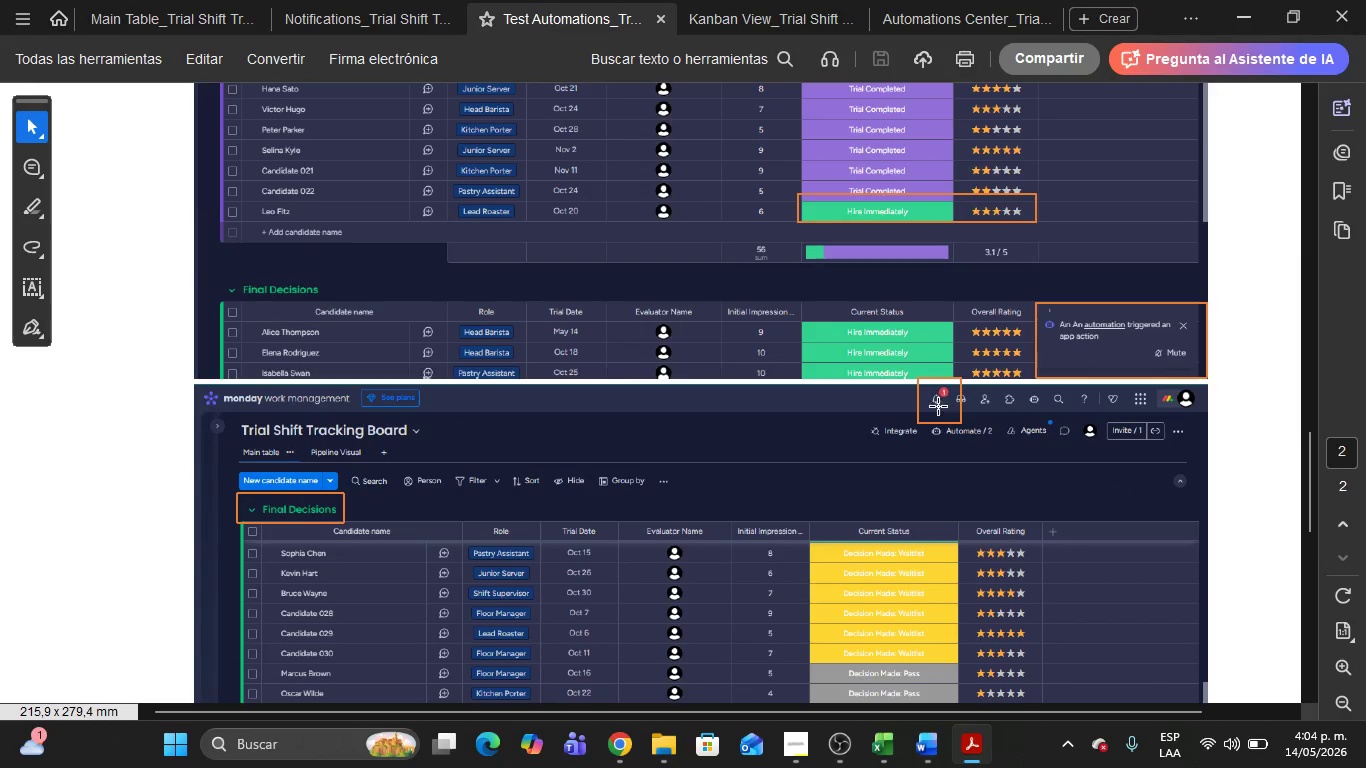 
scroll: coordinate [863, 422], scroll_direction: down, amount: 7.0
 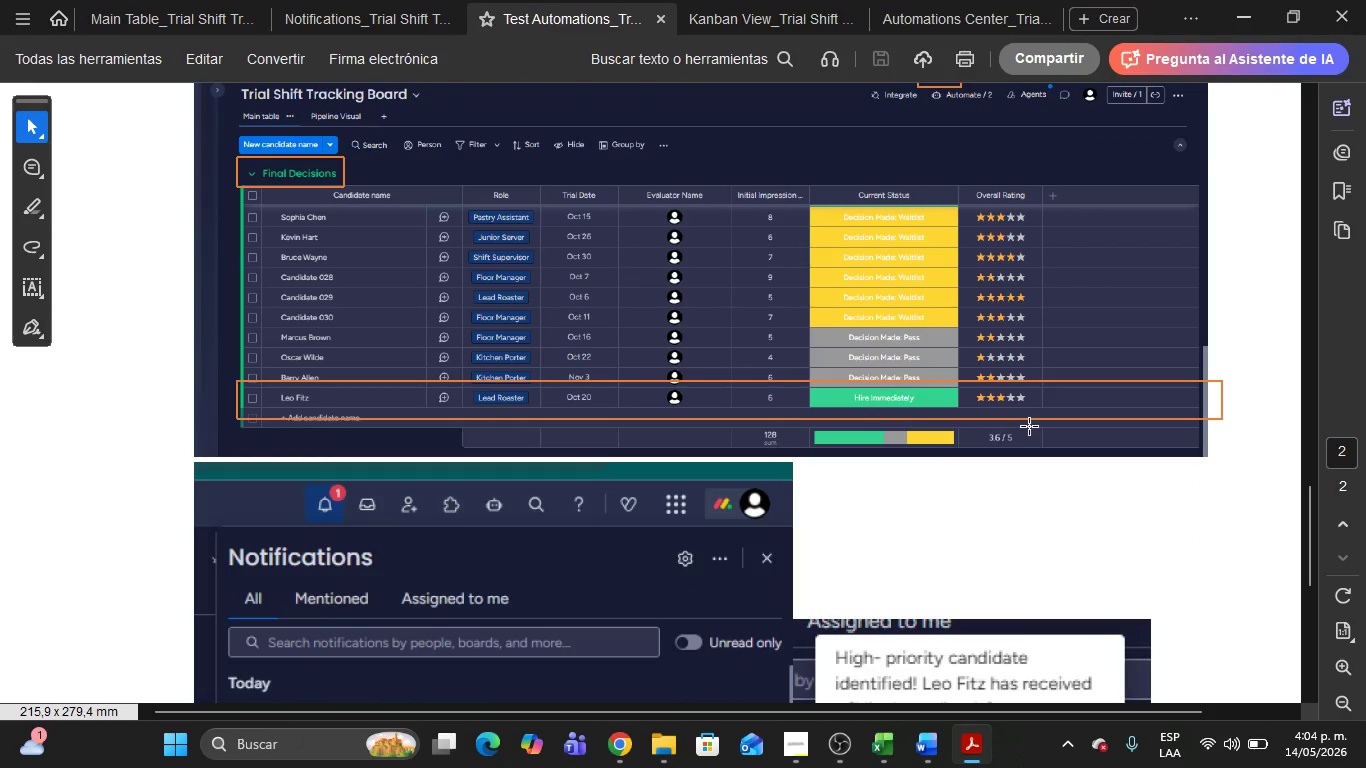 
left_click([412, 0])
 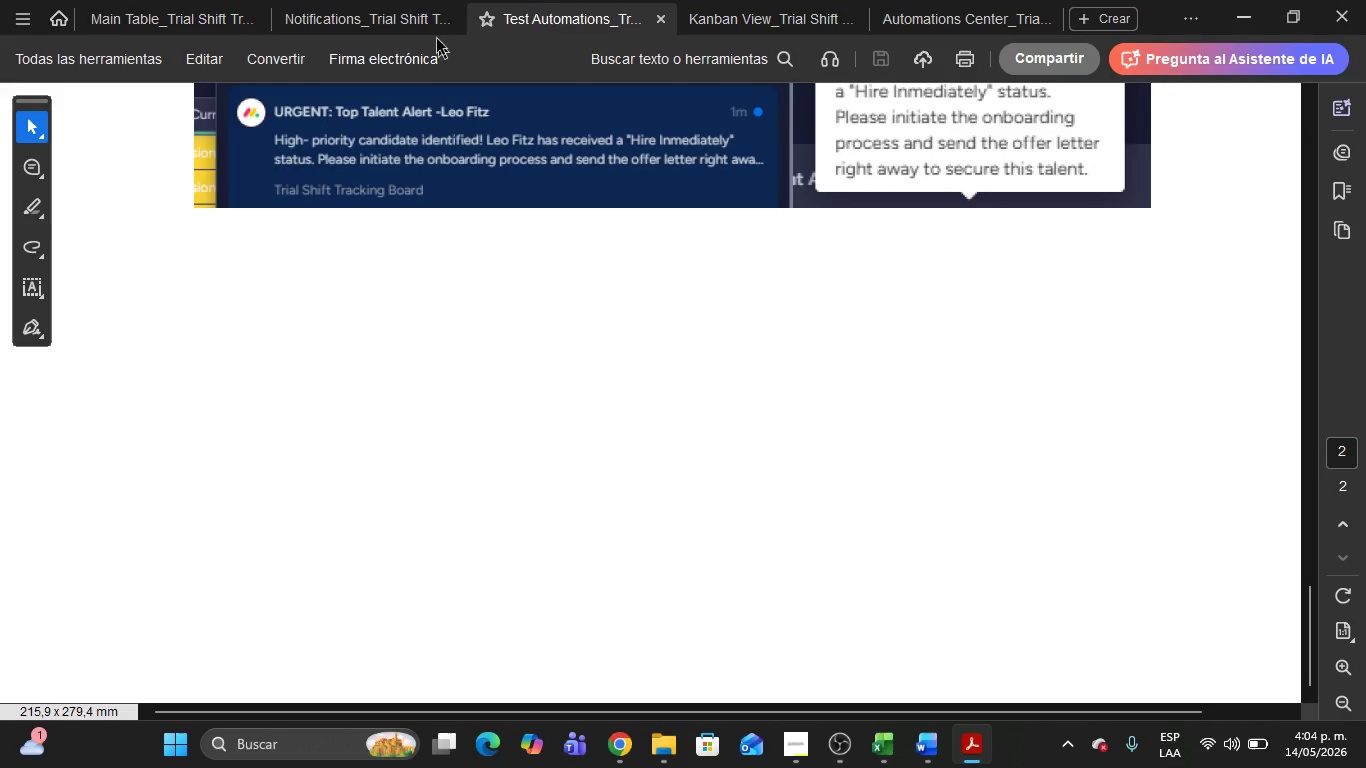 
left_click([359, 0])
 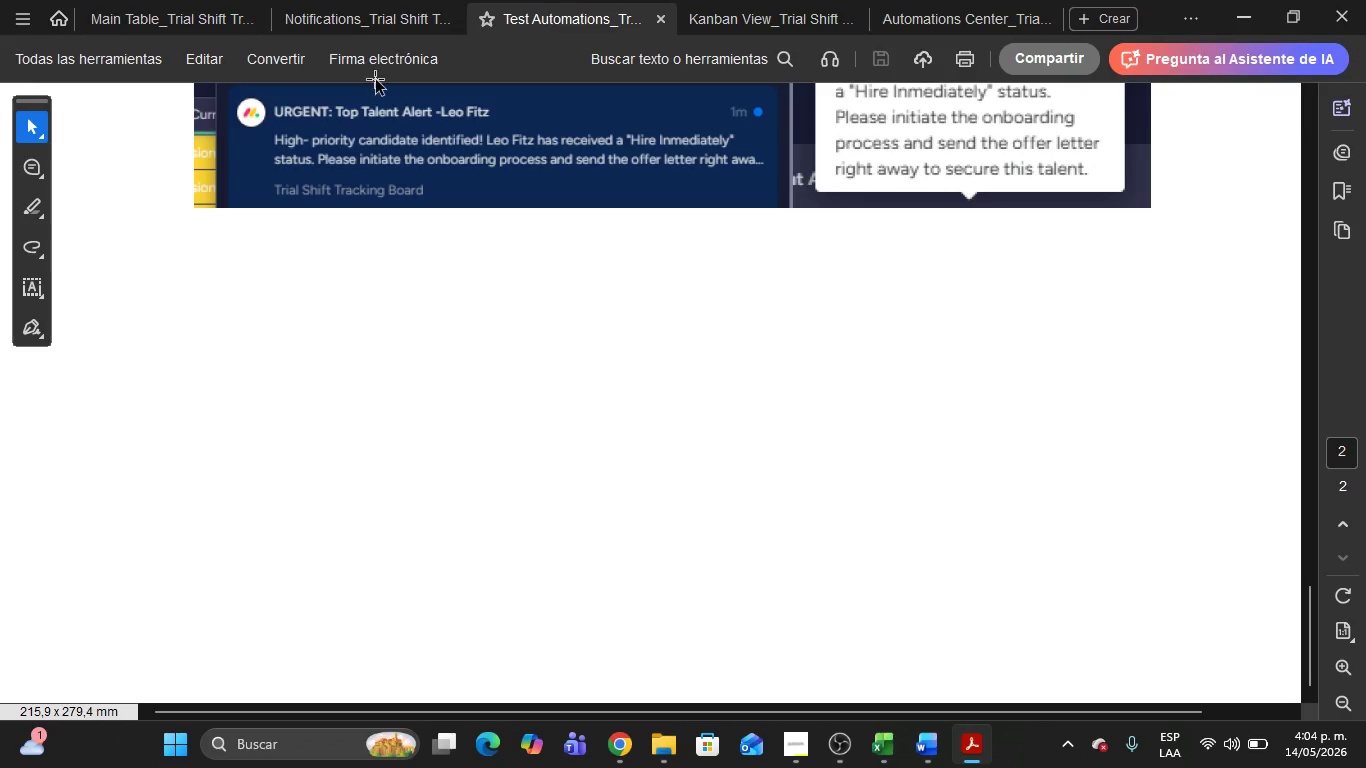 
scroll: coordinate [1220, 235], scroll_direction: down, amount: 19.0
 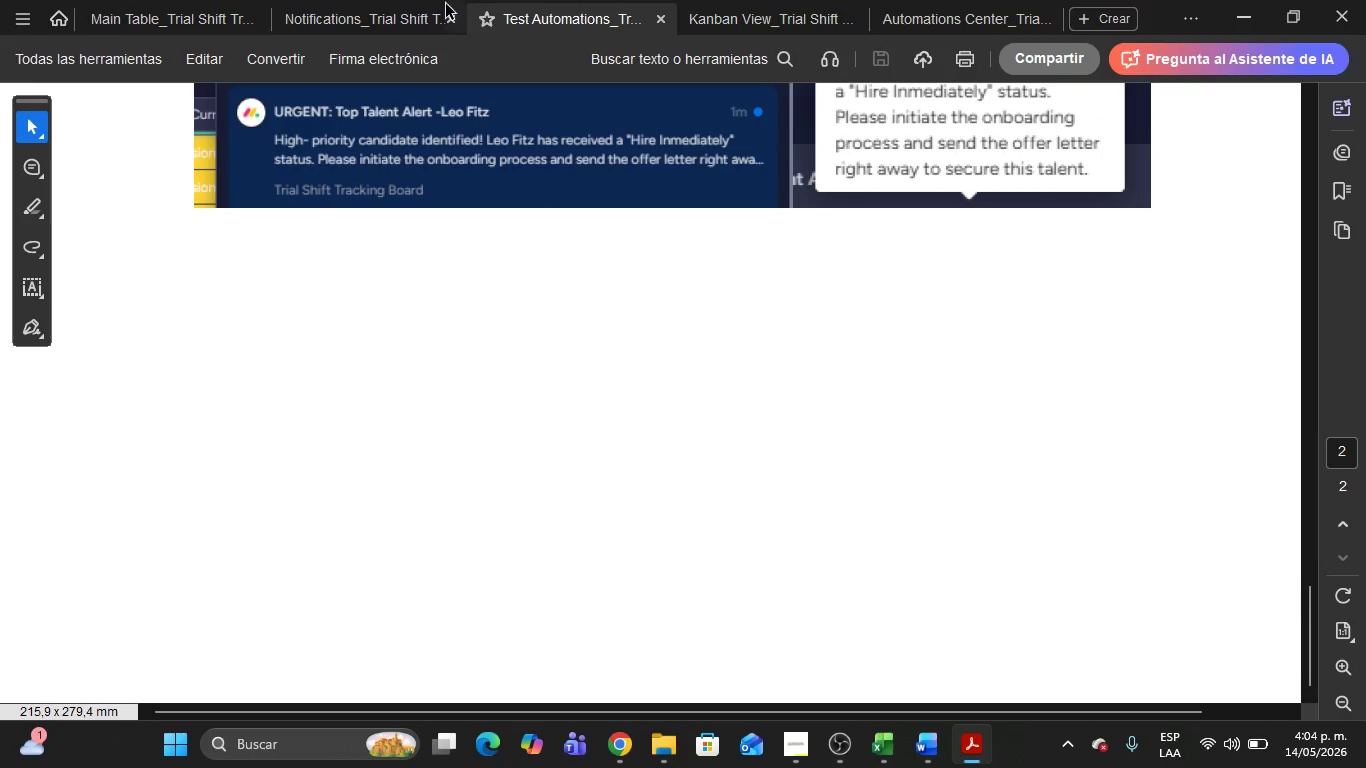 
left_click([346, 11])
 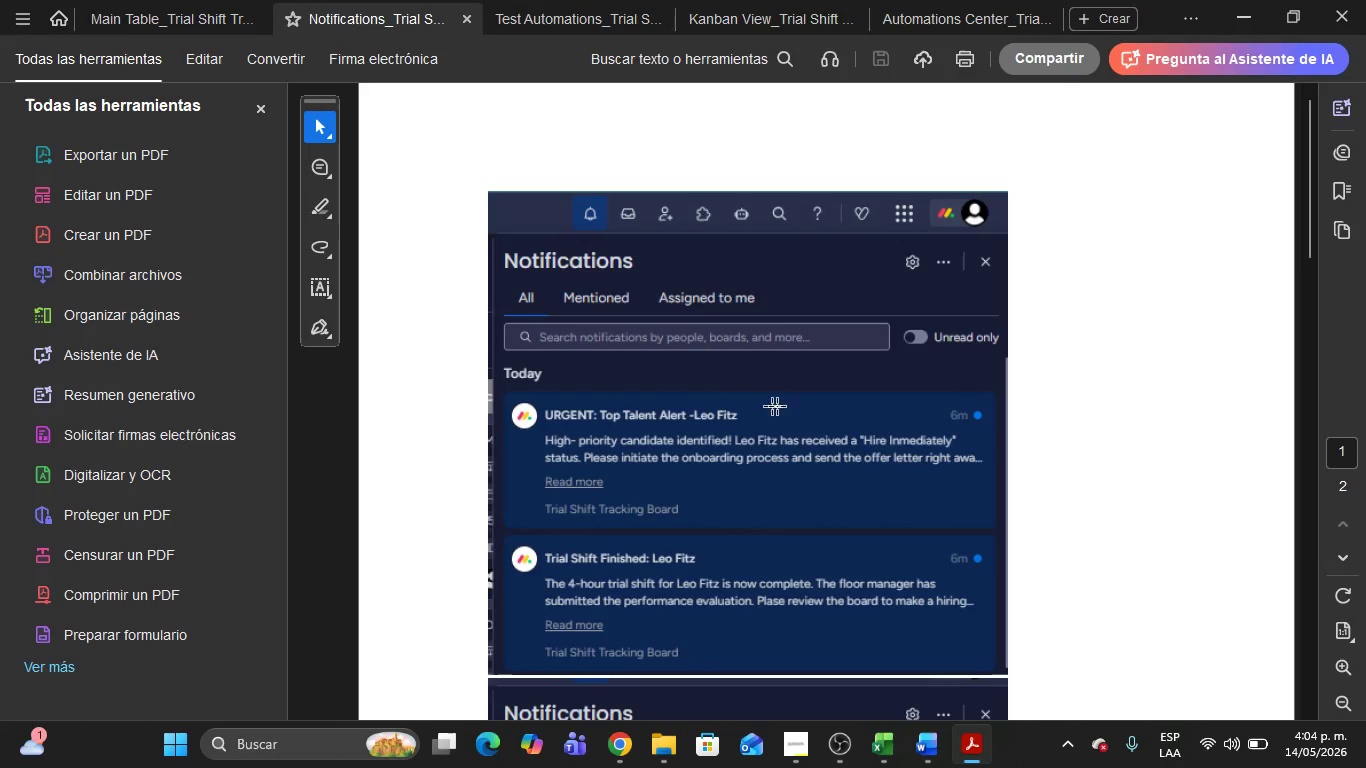 
left_click([275, 110])
 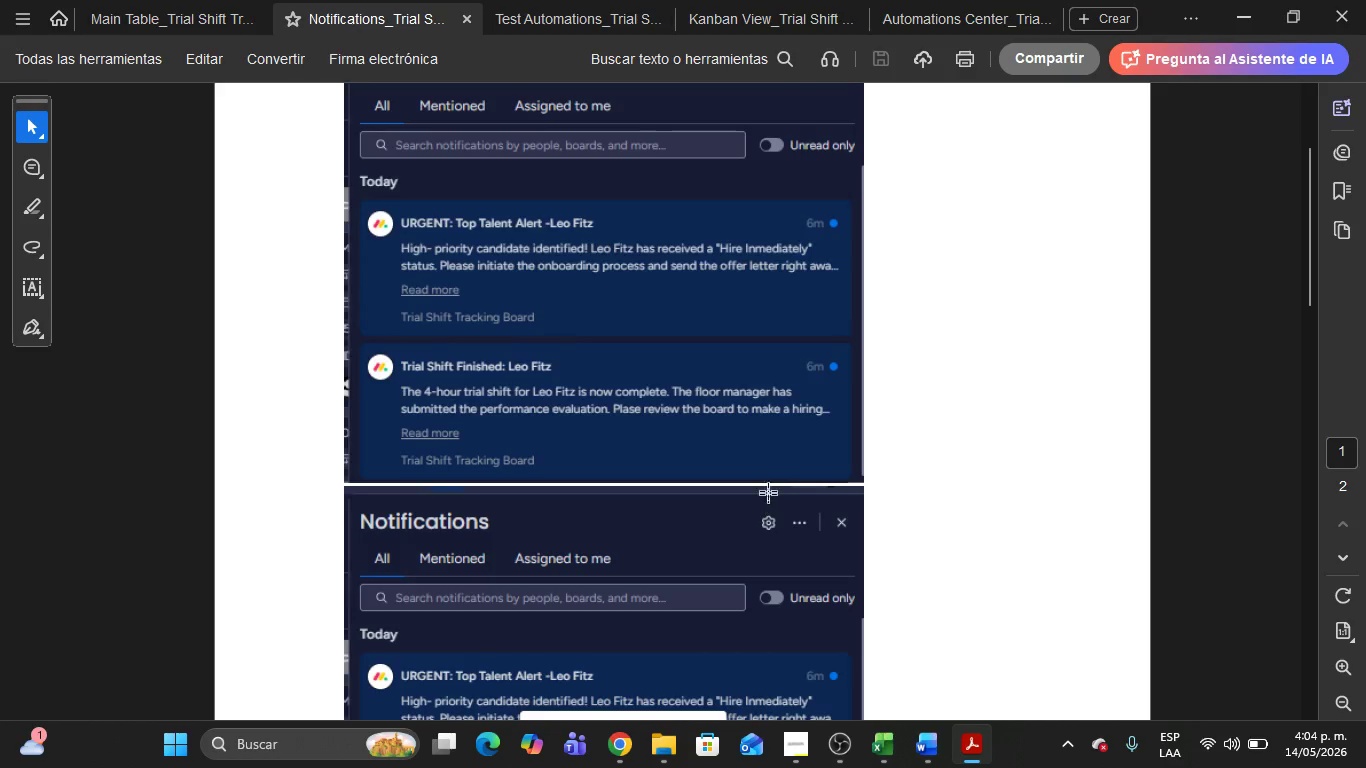 
scroll: coordinate [767, 475], scroll_direction: down, amount: 6.0
 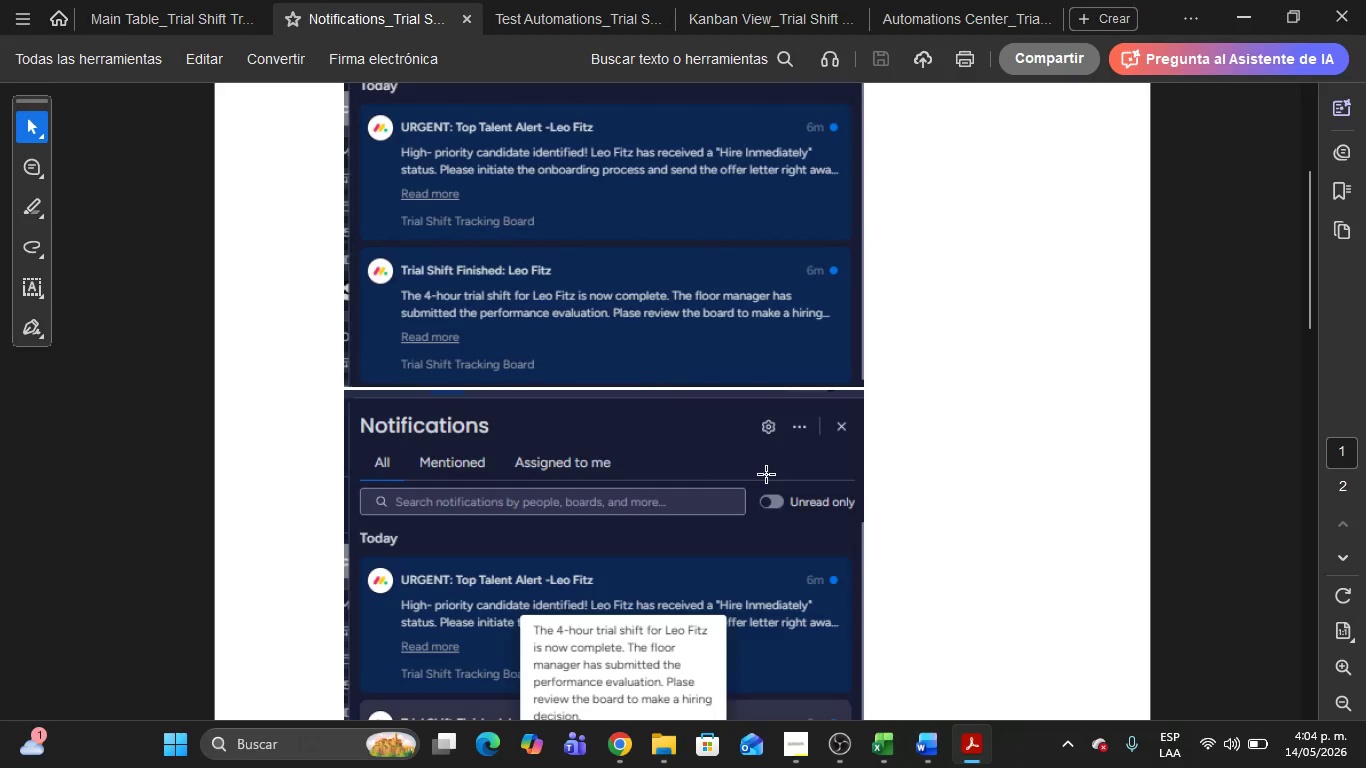 
scroll: coordinate [767, 475], scroll_direction: up, amount: 13.0
 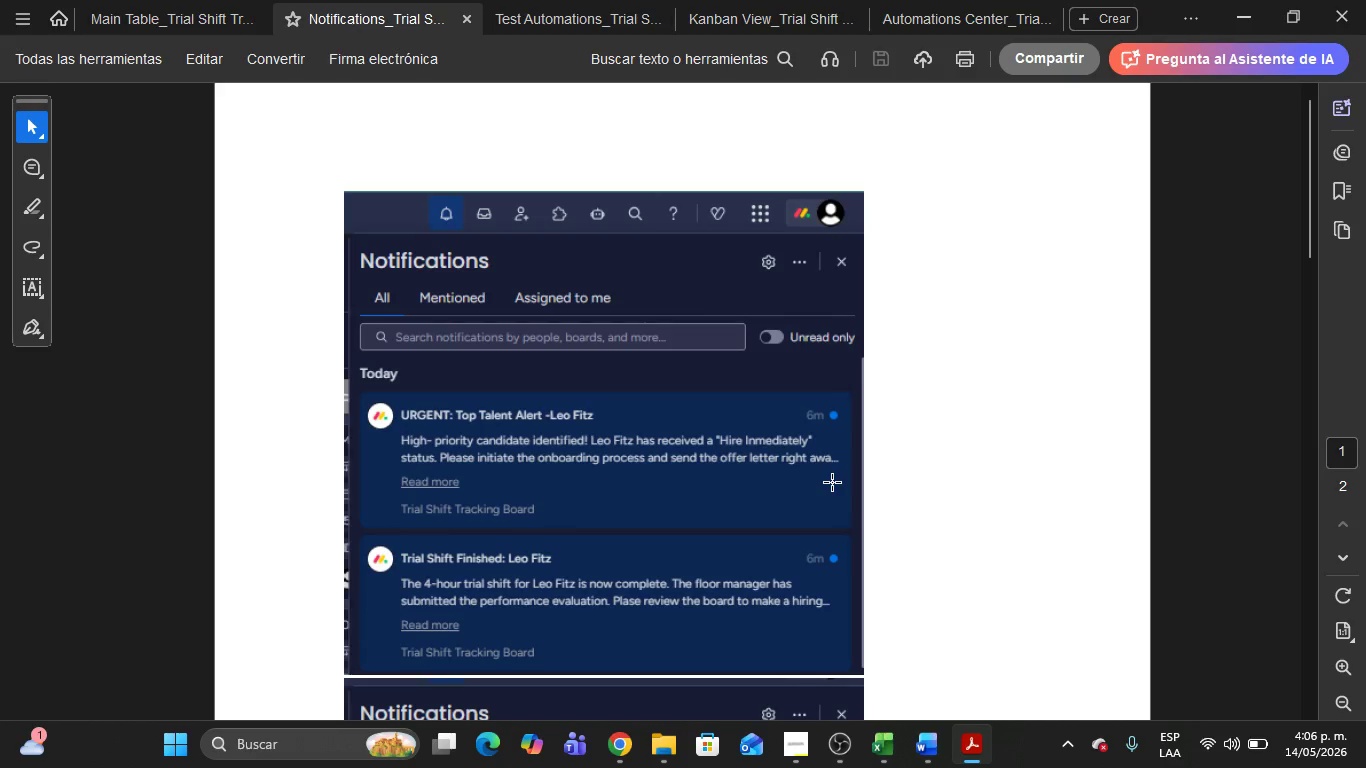 
wait(129.79)
 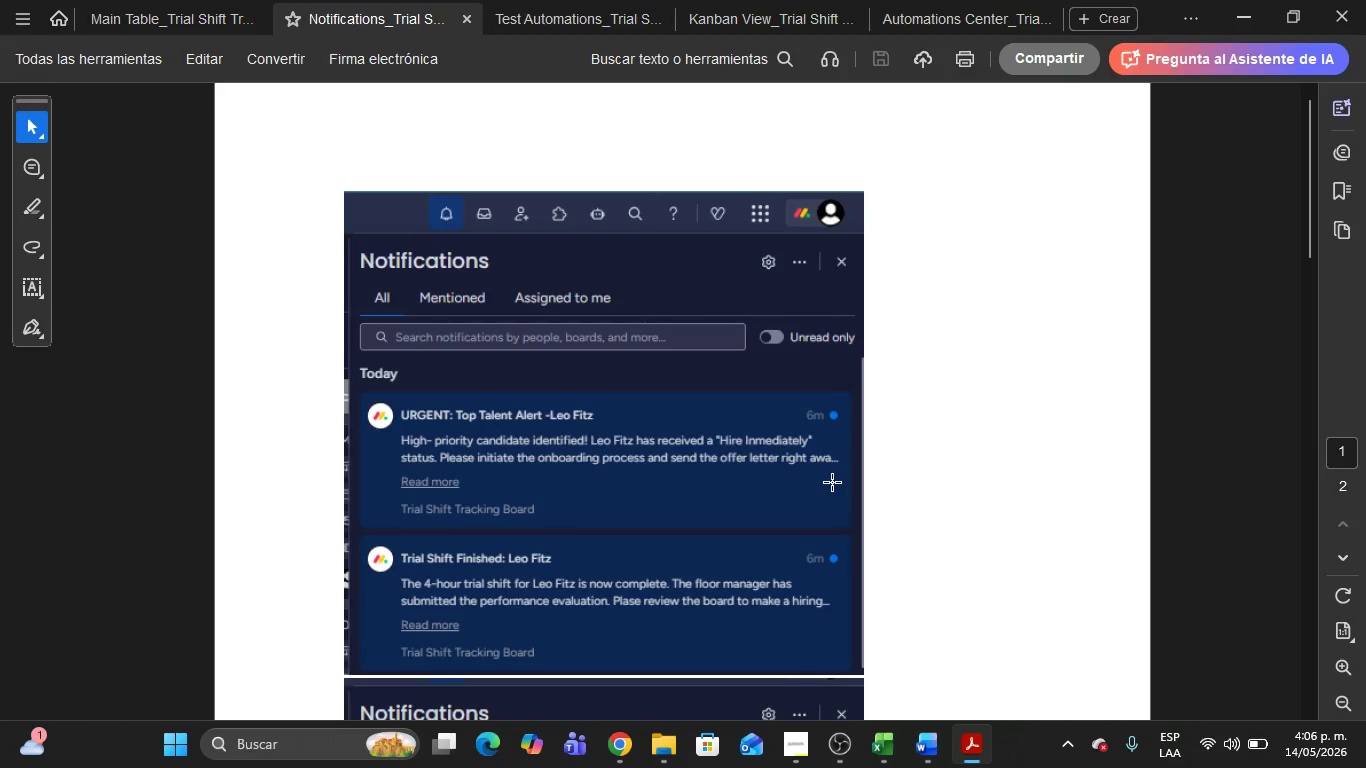 
left_click([218, 7])
 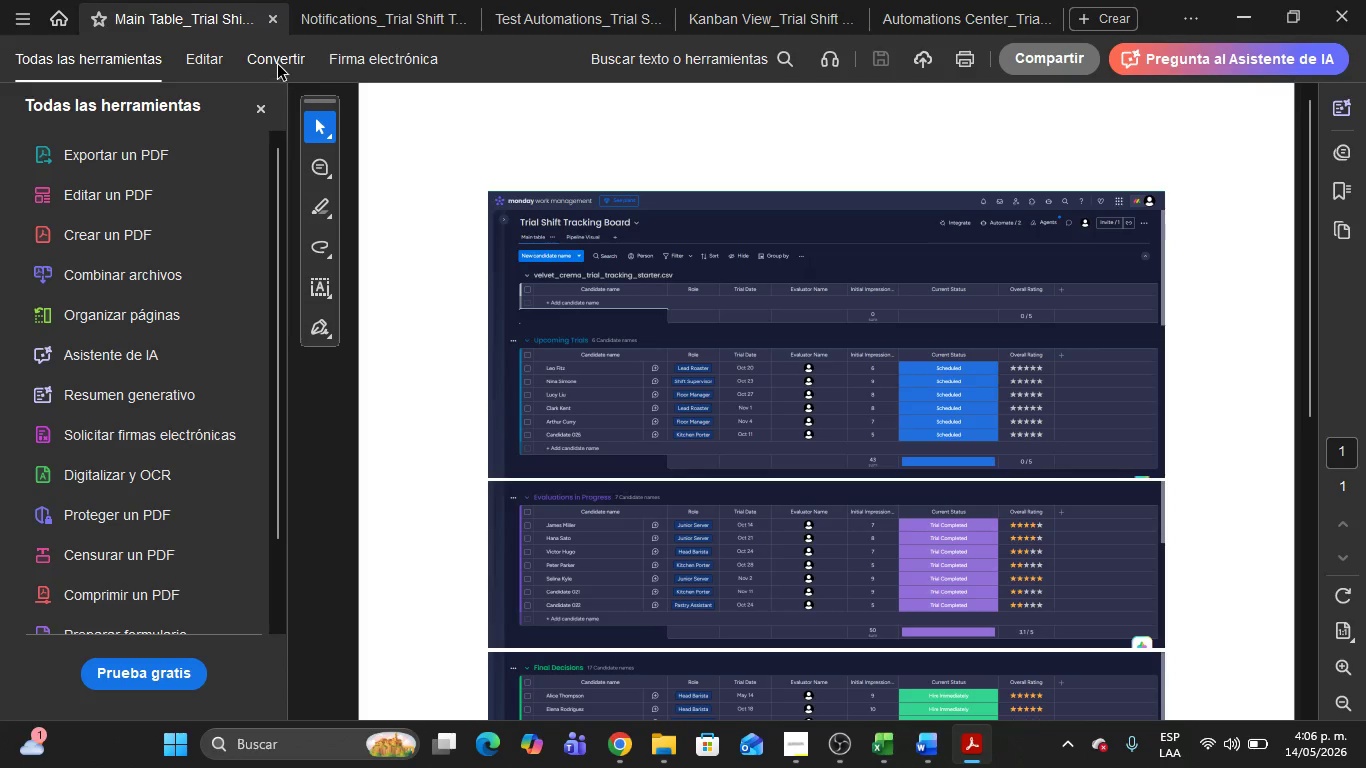 
left_click([262, 96])
 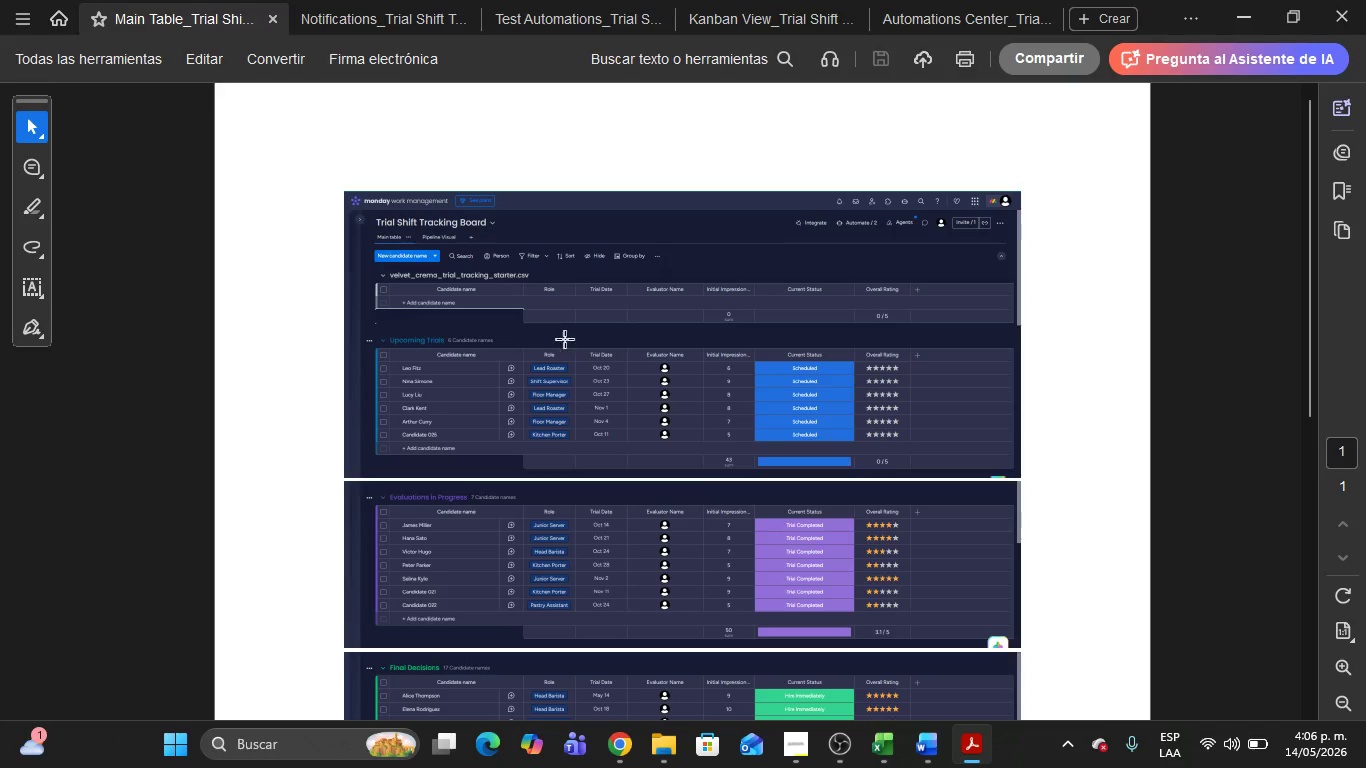 
left_click([1328, 668])
 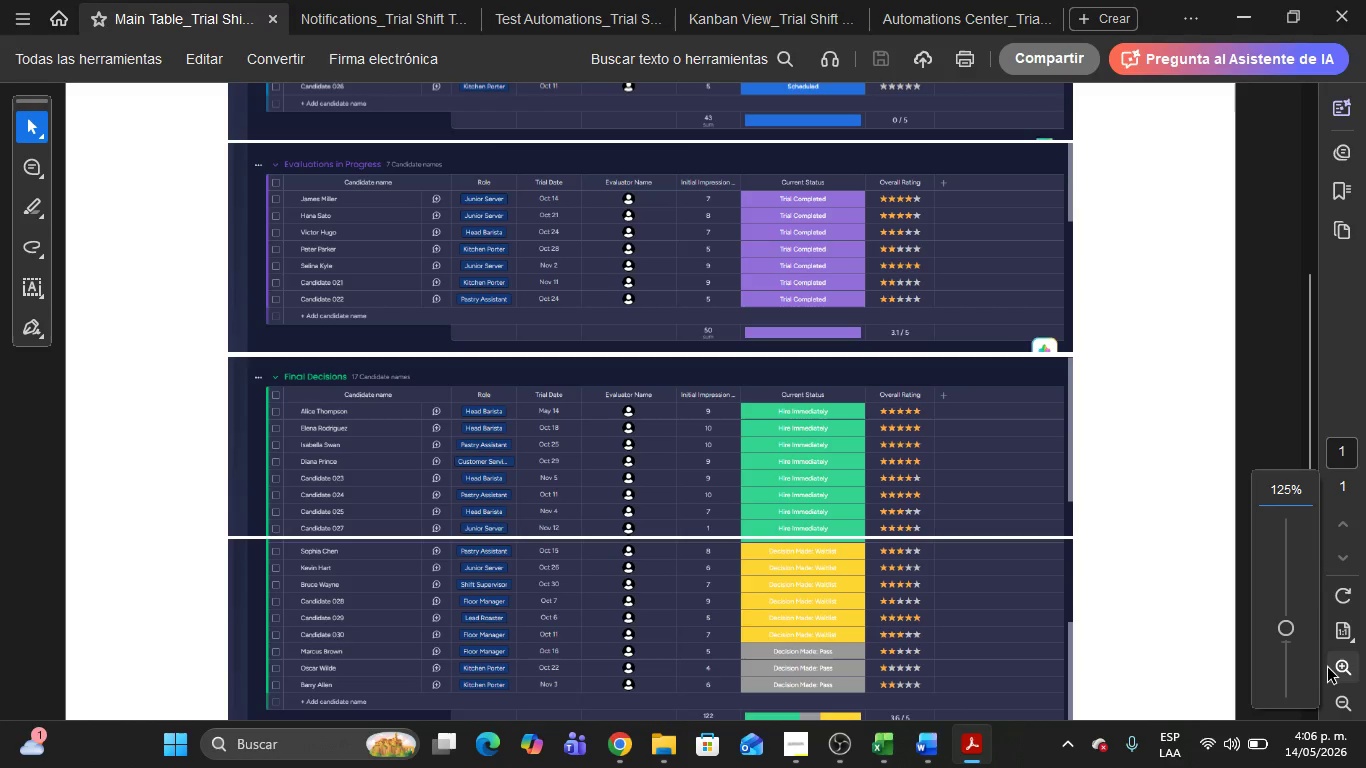 
left_click([1328, 668])
 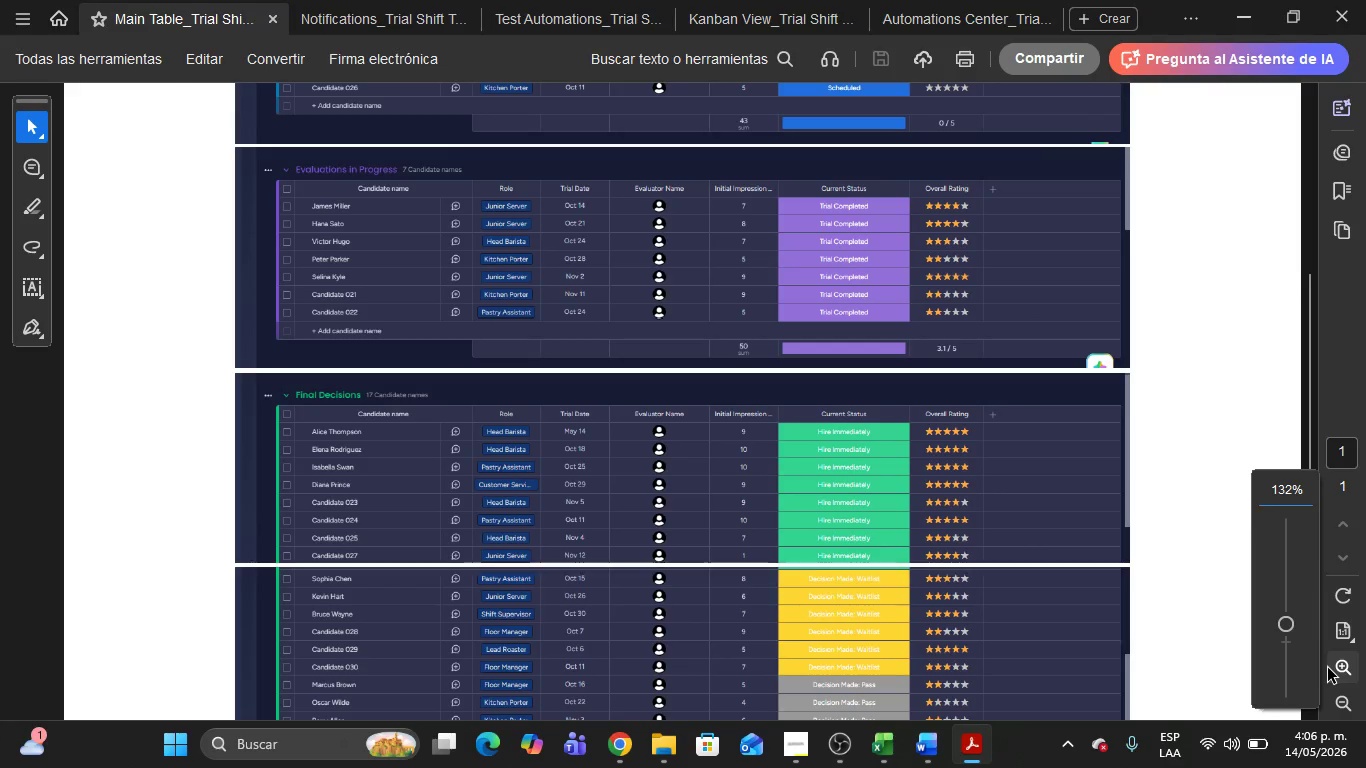 
left_click([1328, 668])
 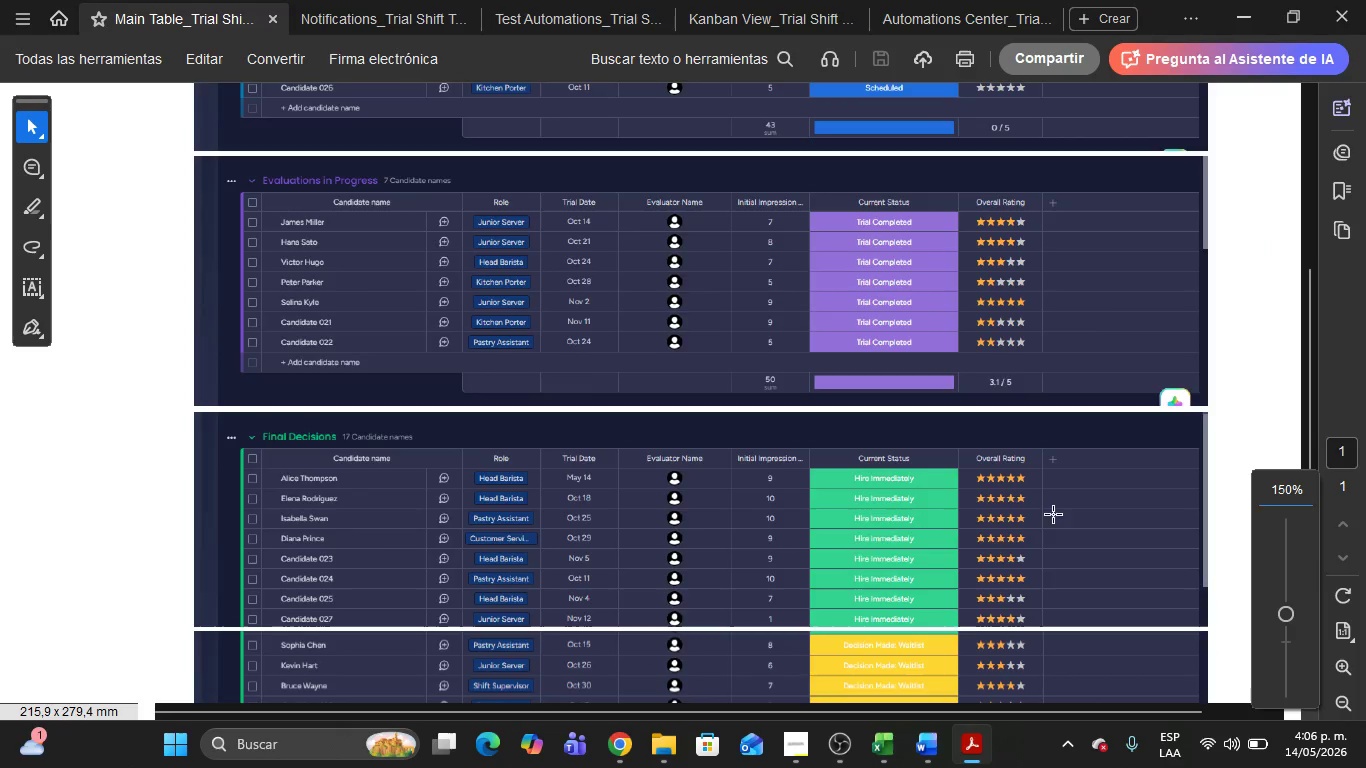 
scroll: coordinate [584, 366], scroll_direction: down, amount: 1.0
 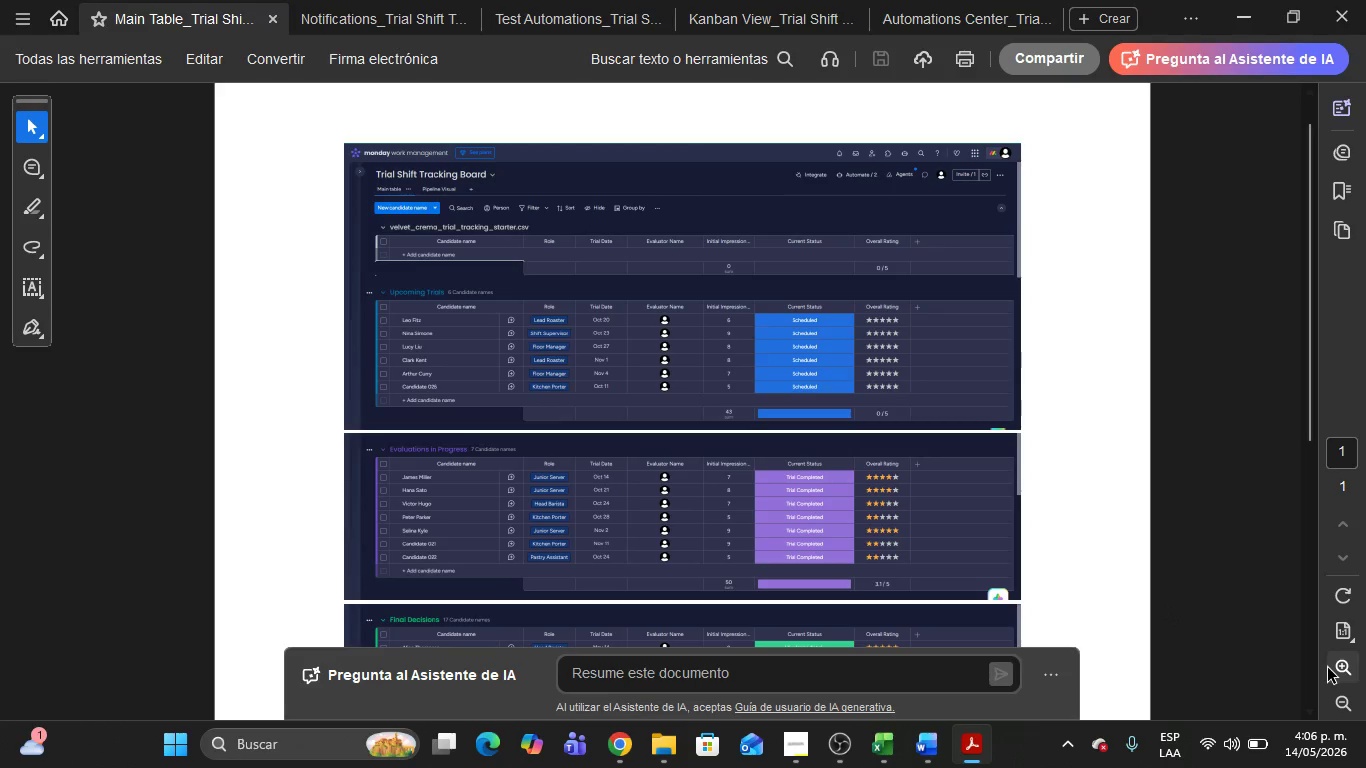 
scroll: coordinate [988, 502], scroll_direction: up, amount: 20.0
 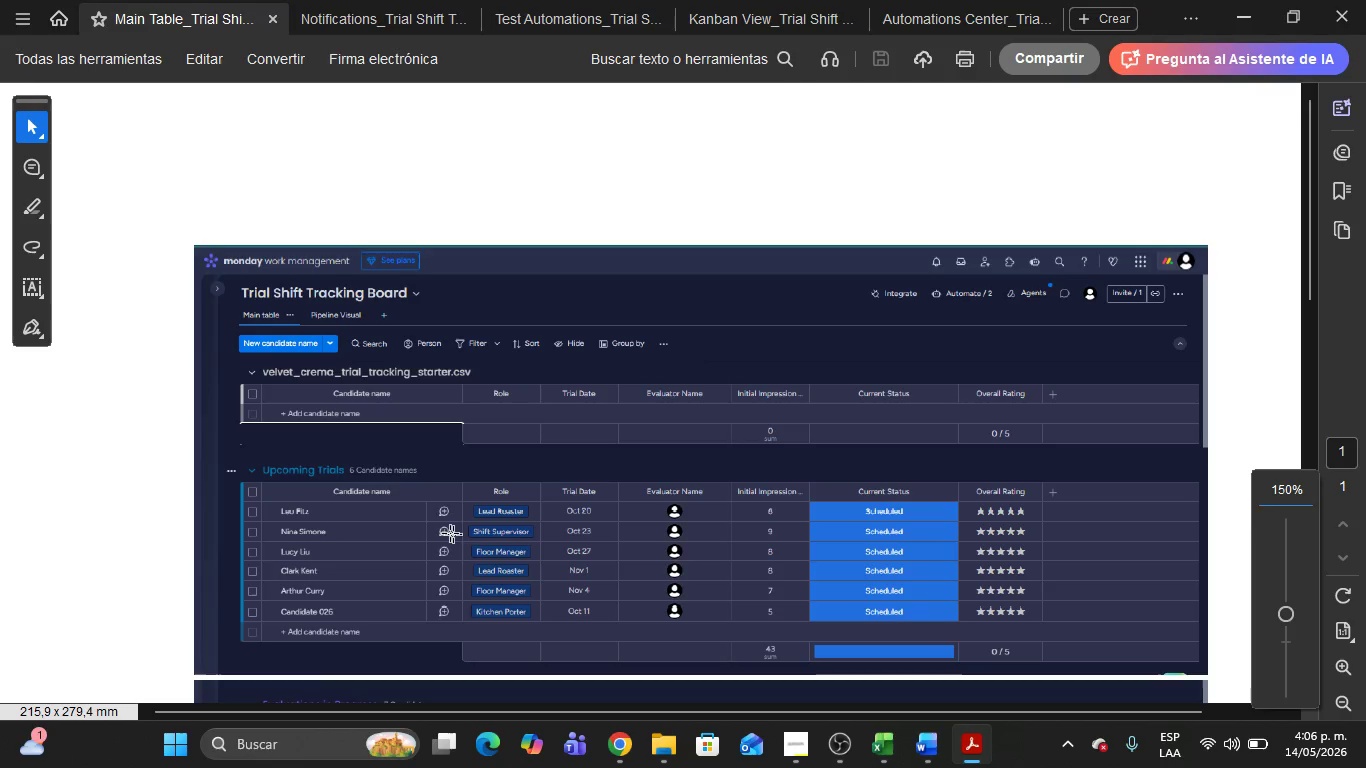 
scroll: coordinate [695, 429], scroll_direction: down, amount: 20.0
 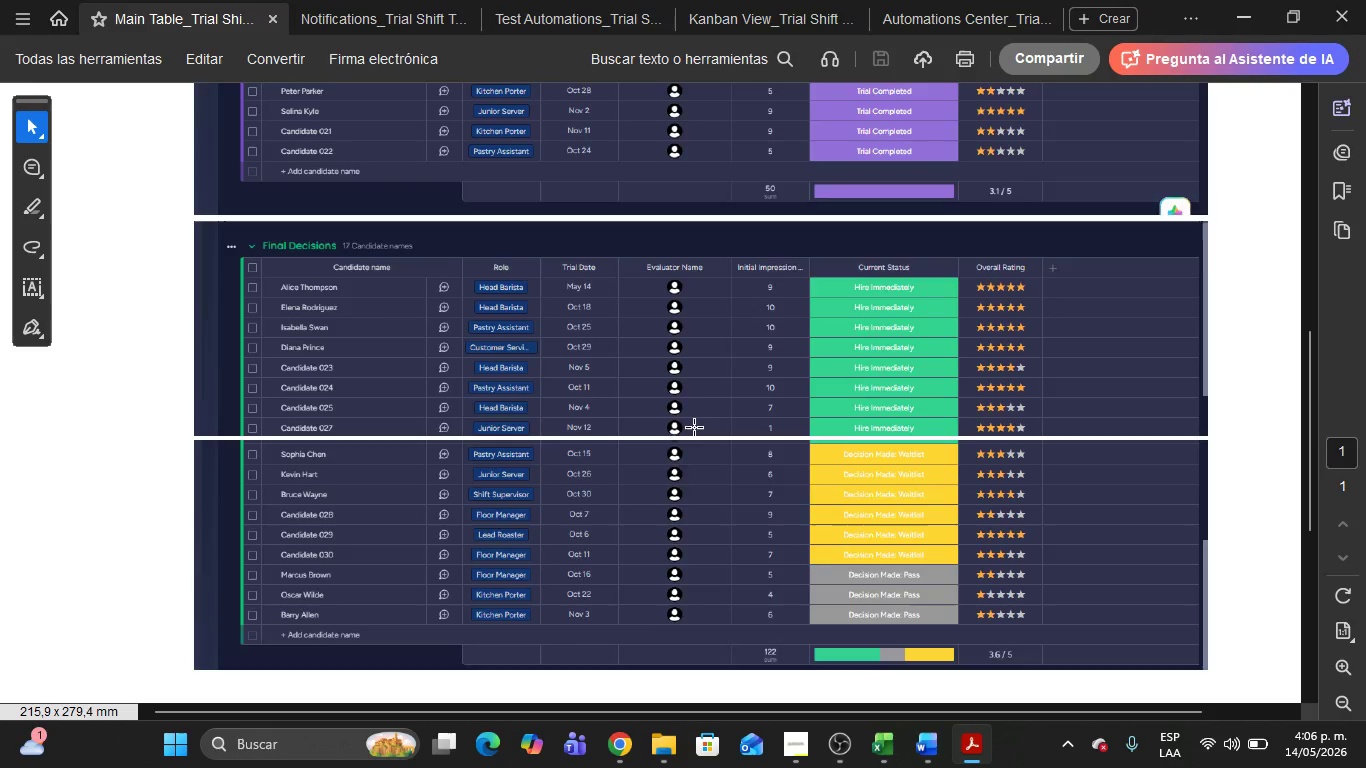 
scroll: coordinate [695, 428], scroll_direction: up, amount: 12.0
 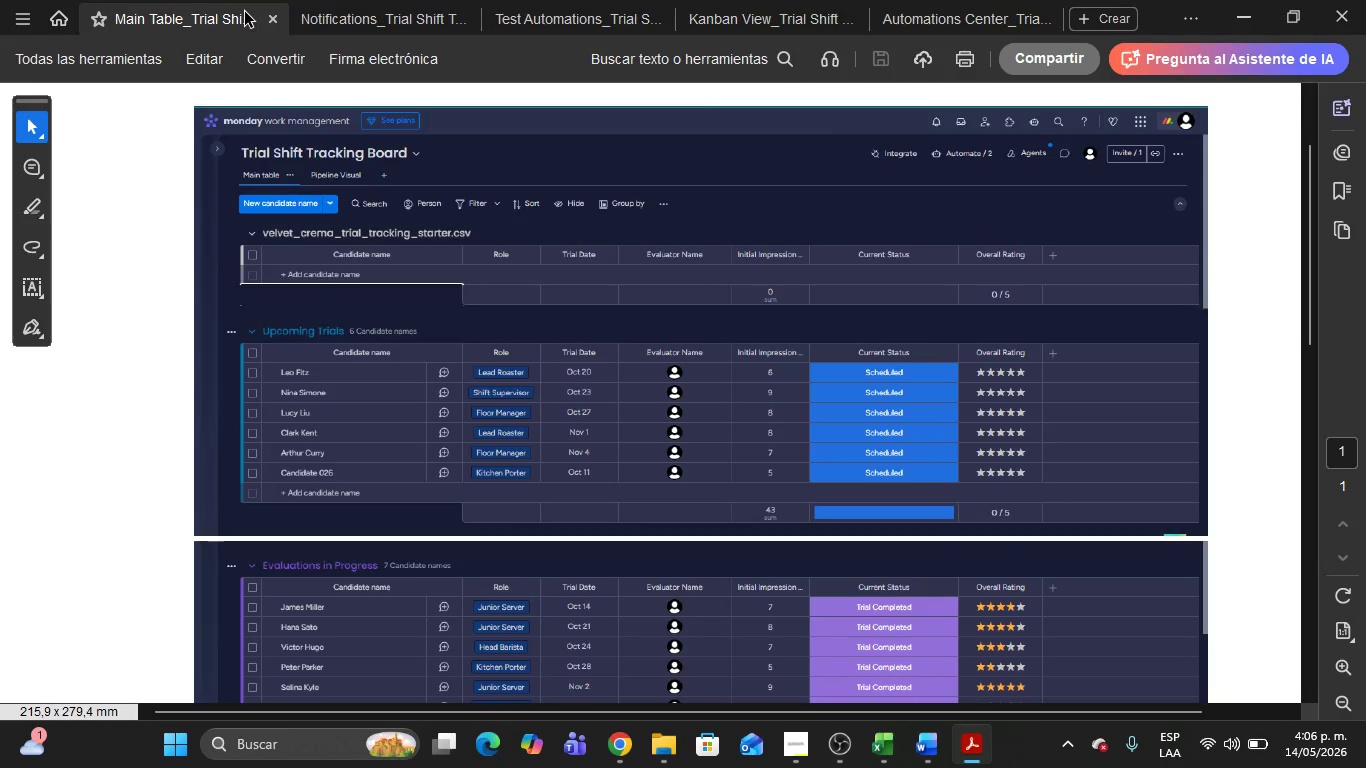 
left_click([273, 13])
 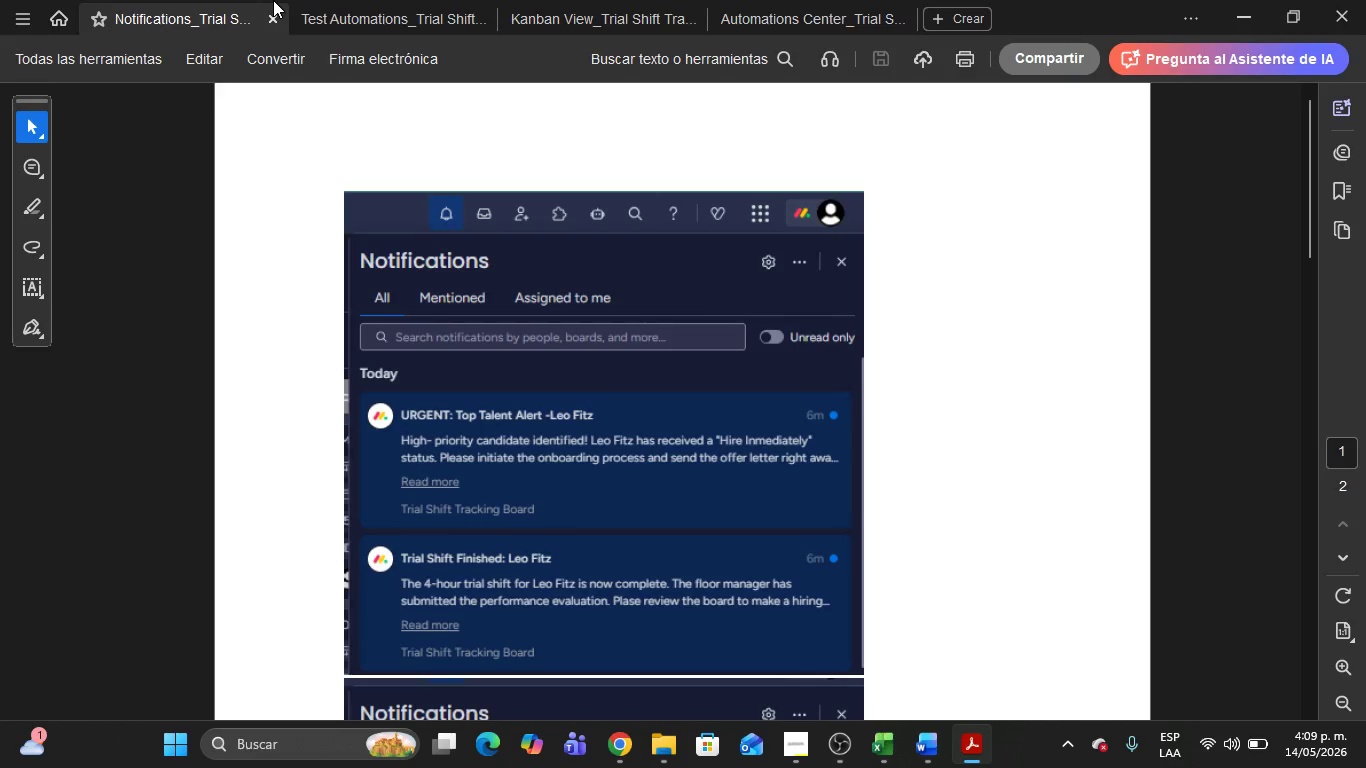 
wait(150.33)
 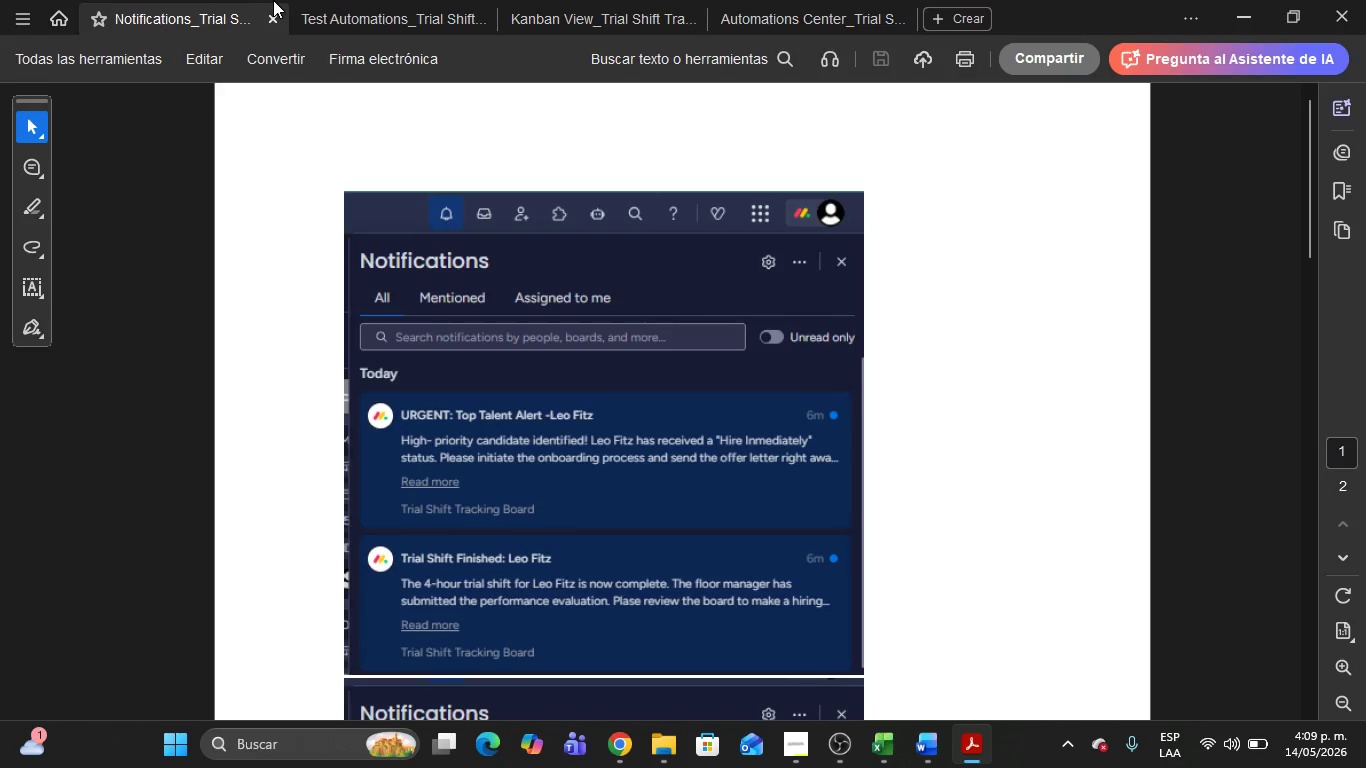 
left_click([273, 20])
 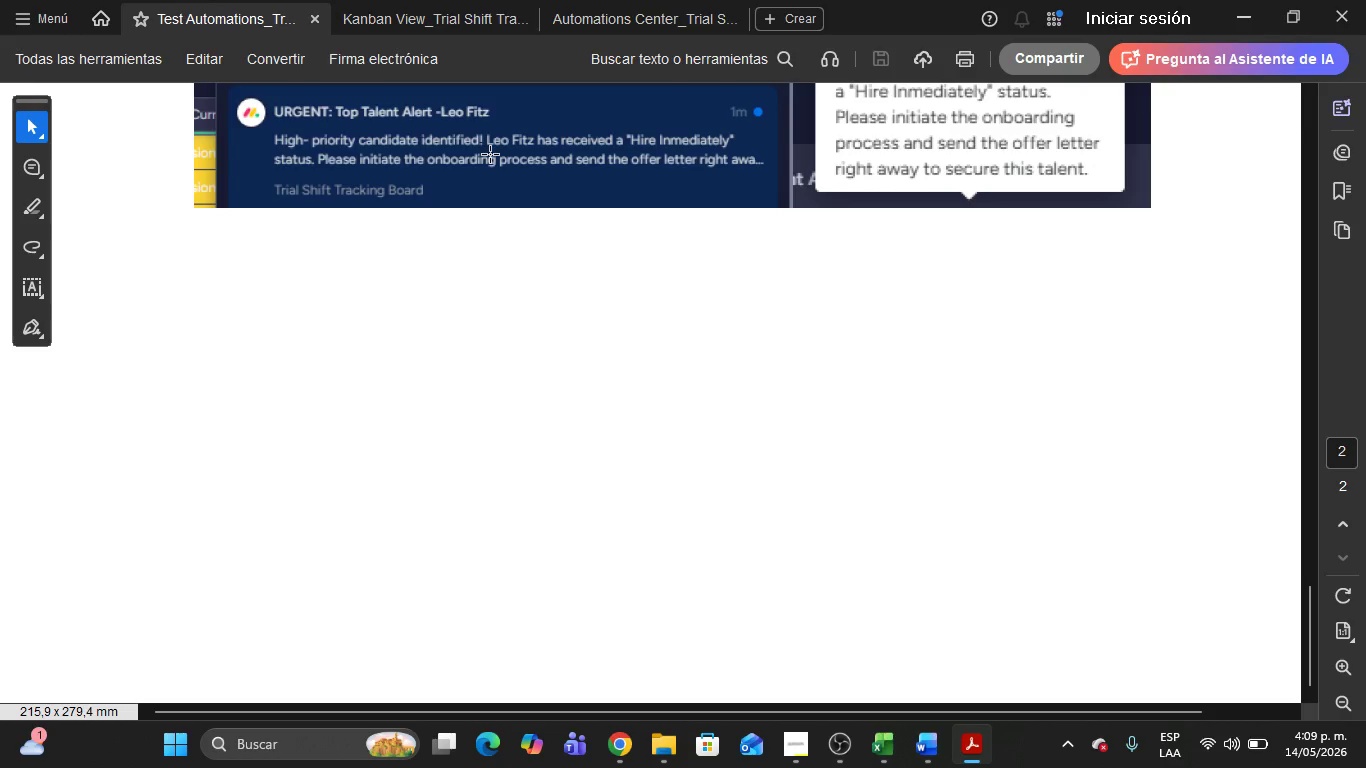 
left_click([668, 359])
 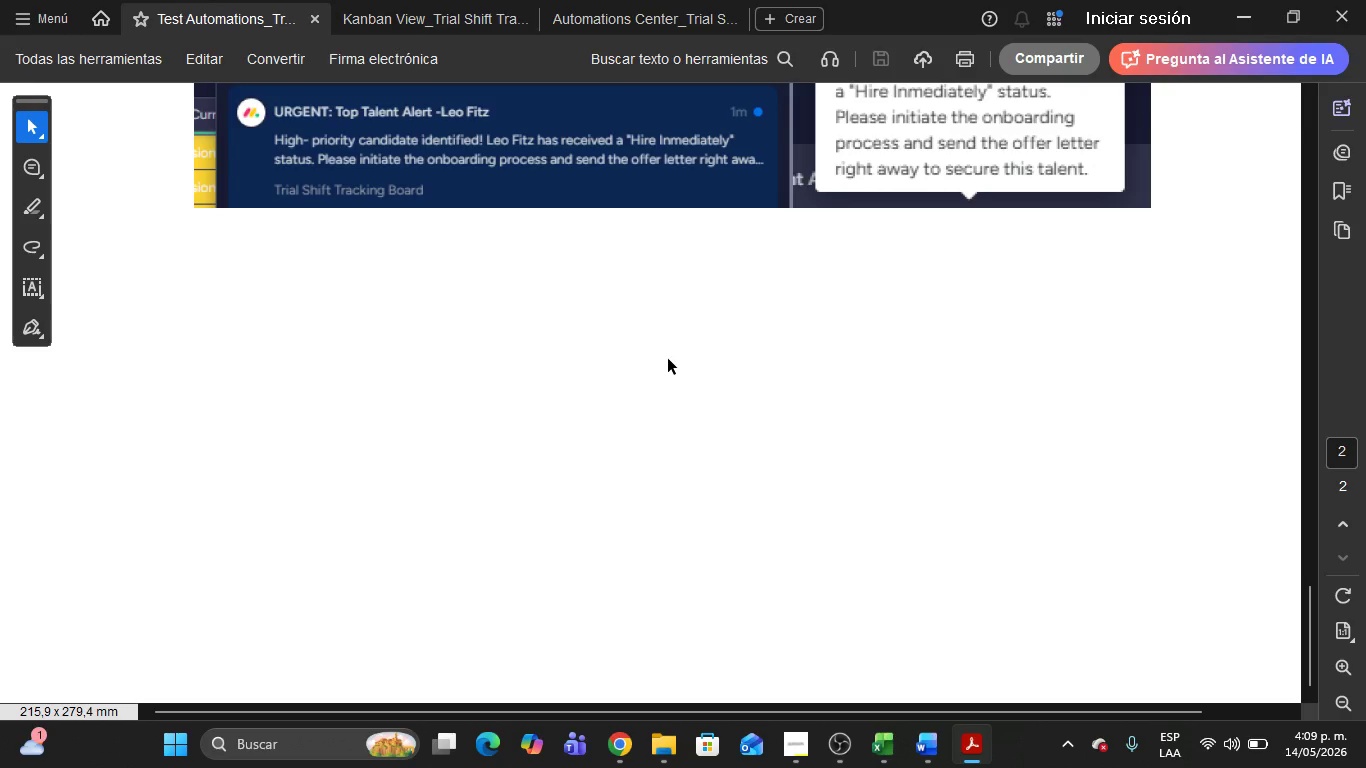 
key(PageUp)
 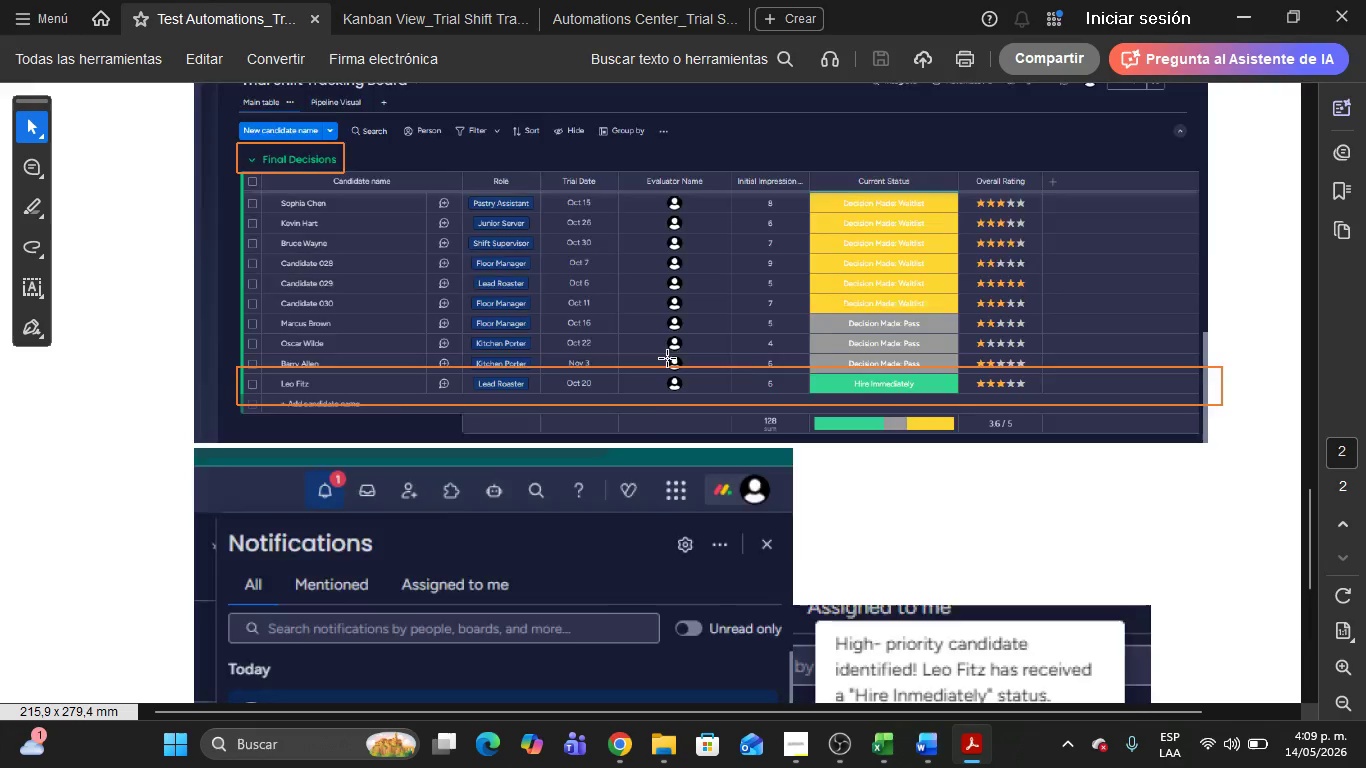 
key(PageUp)
 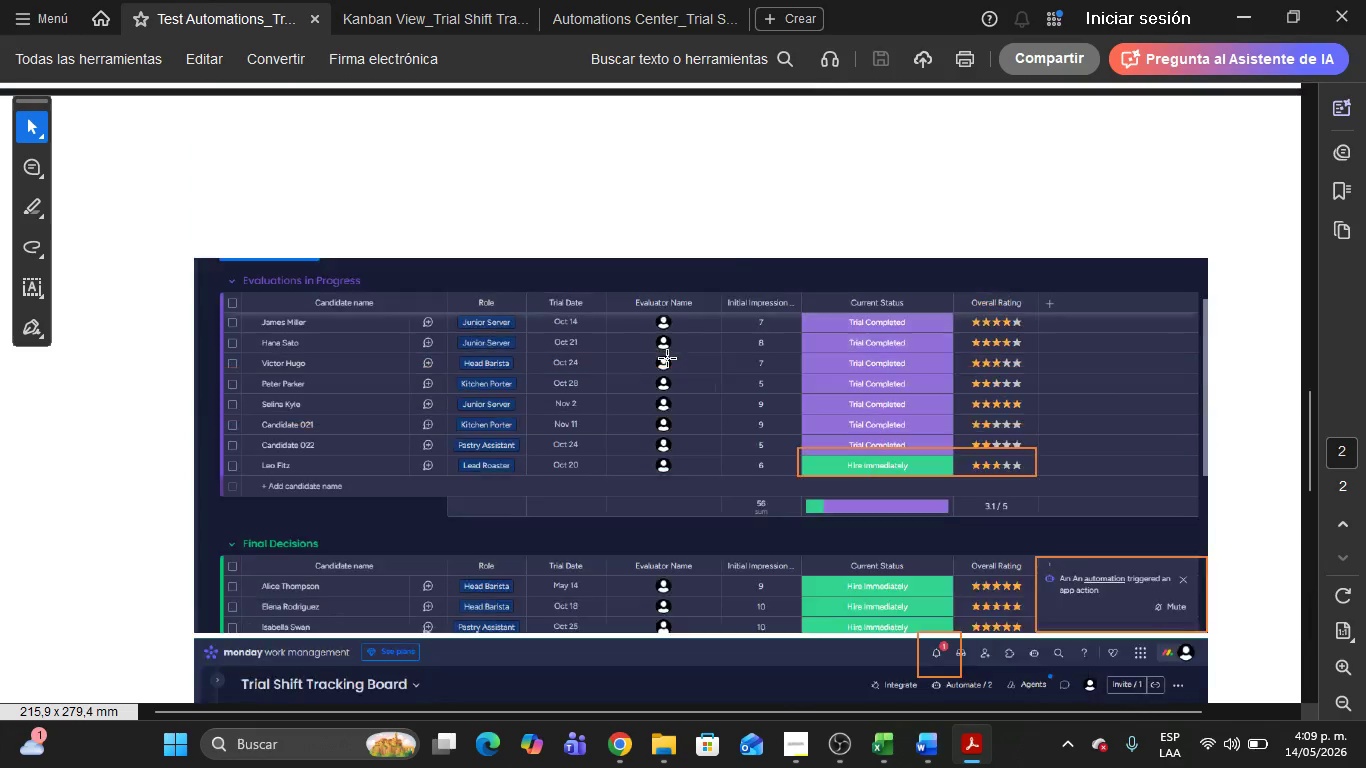 
key(PageUp)
 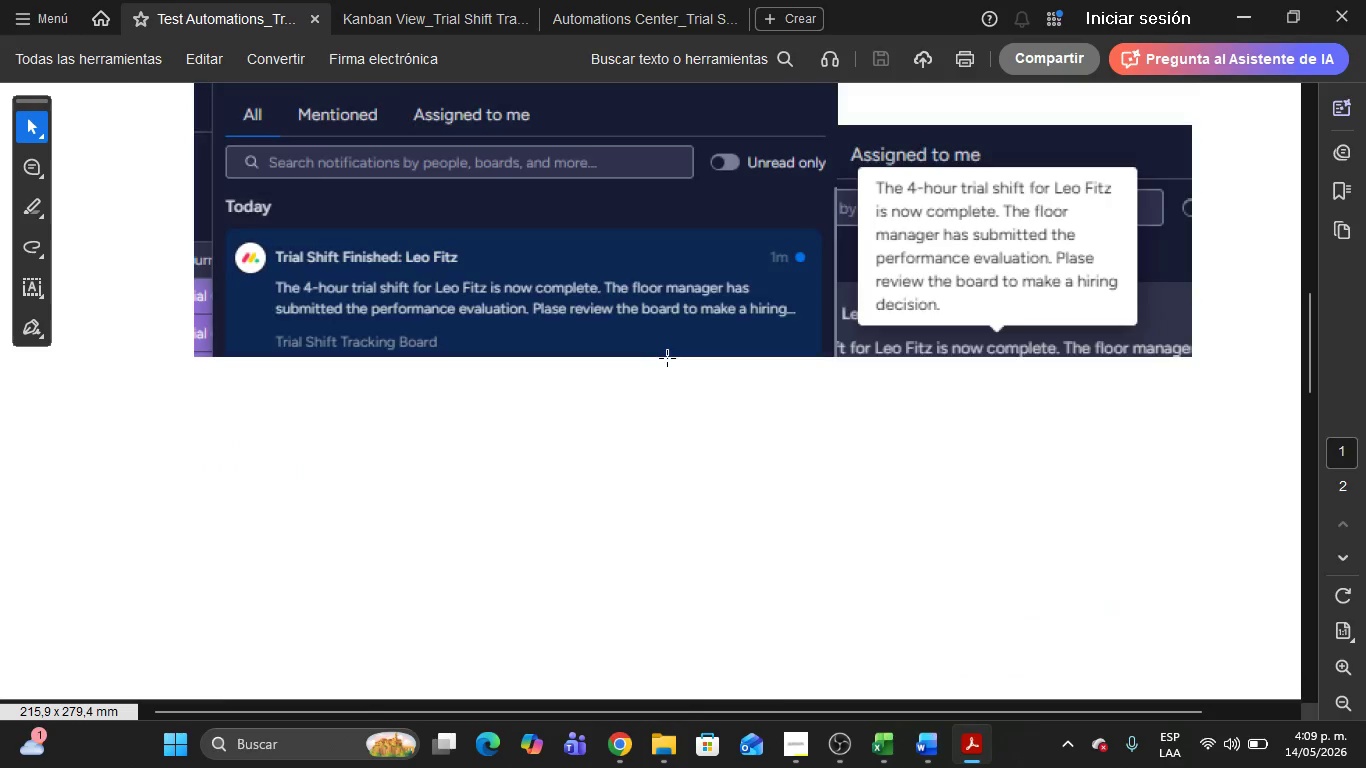 
key(PageUp)
 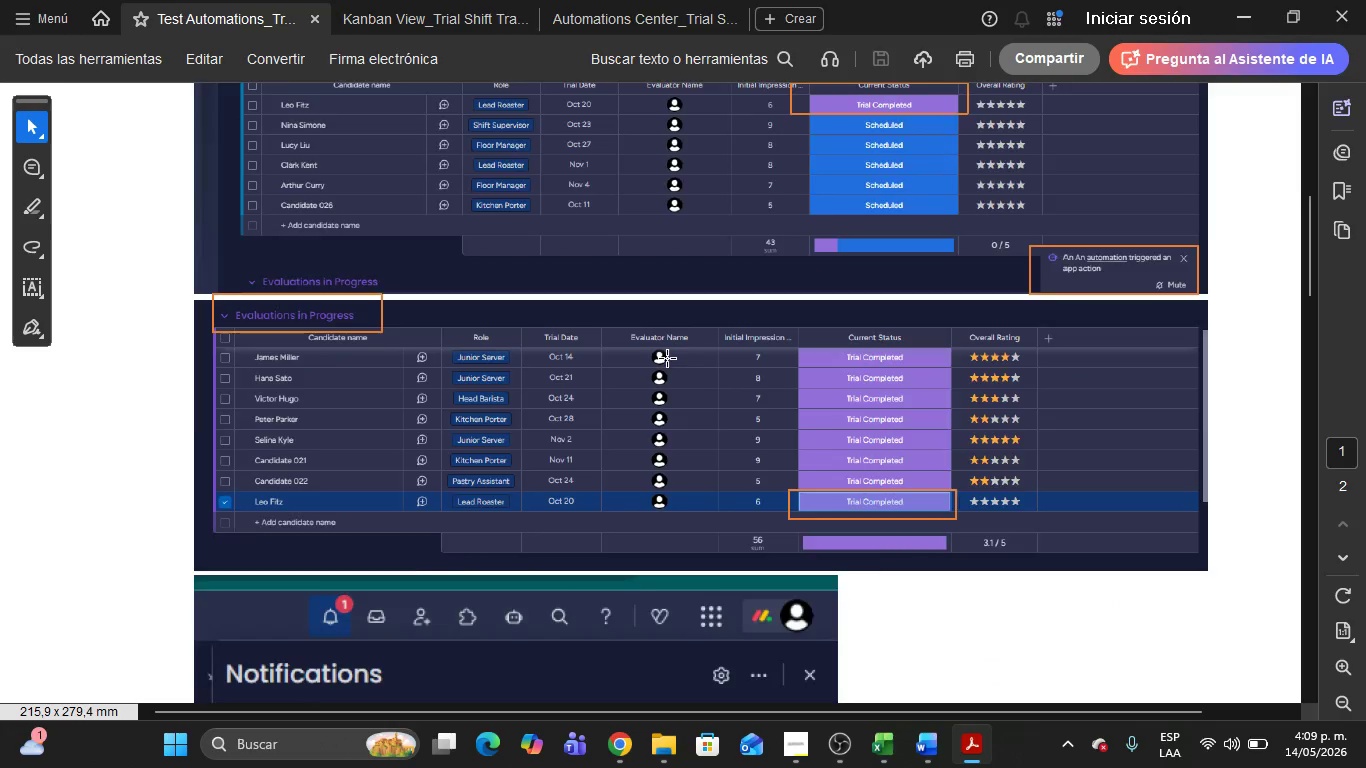 
key(PageUp)
 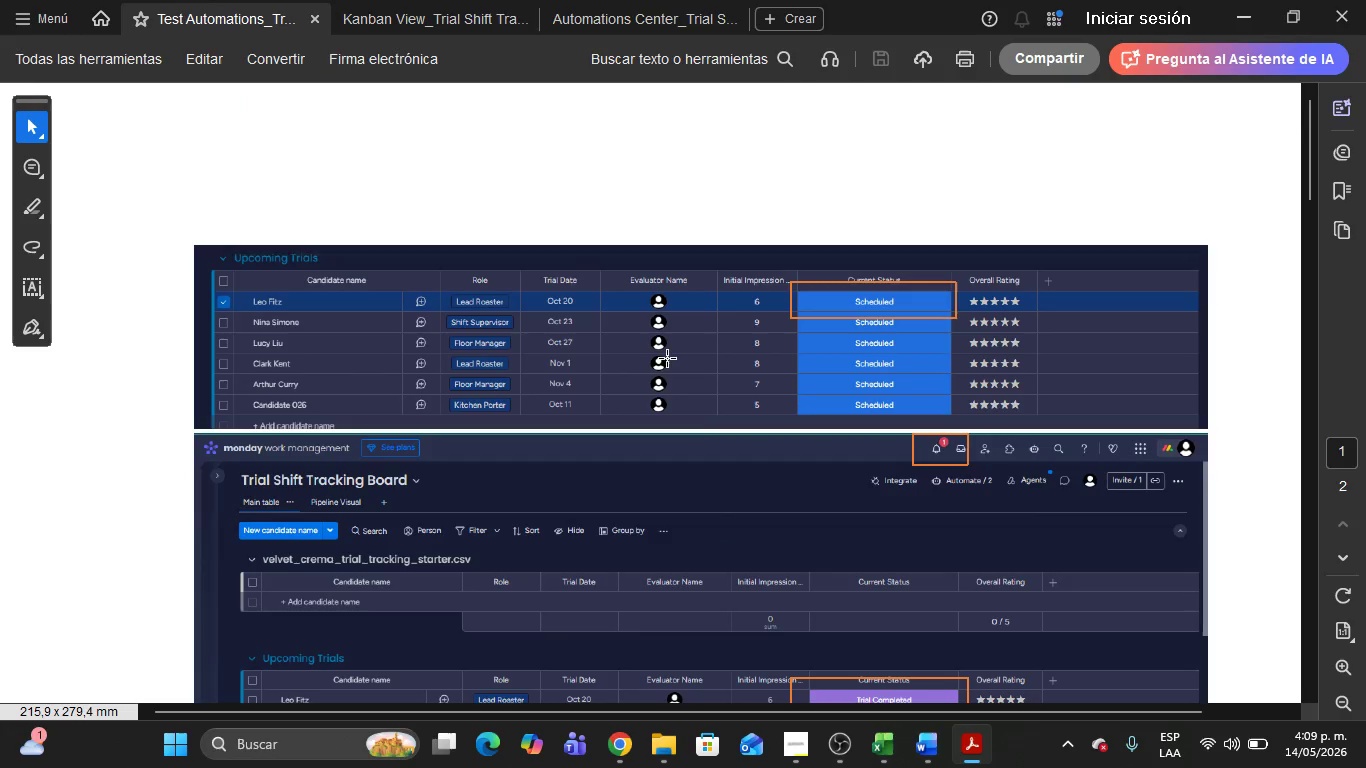 
hold_key(key=PageUp, duration=0.39)
 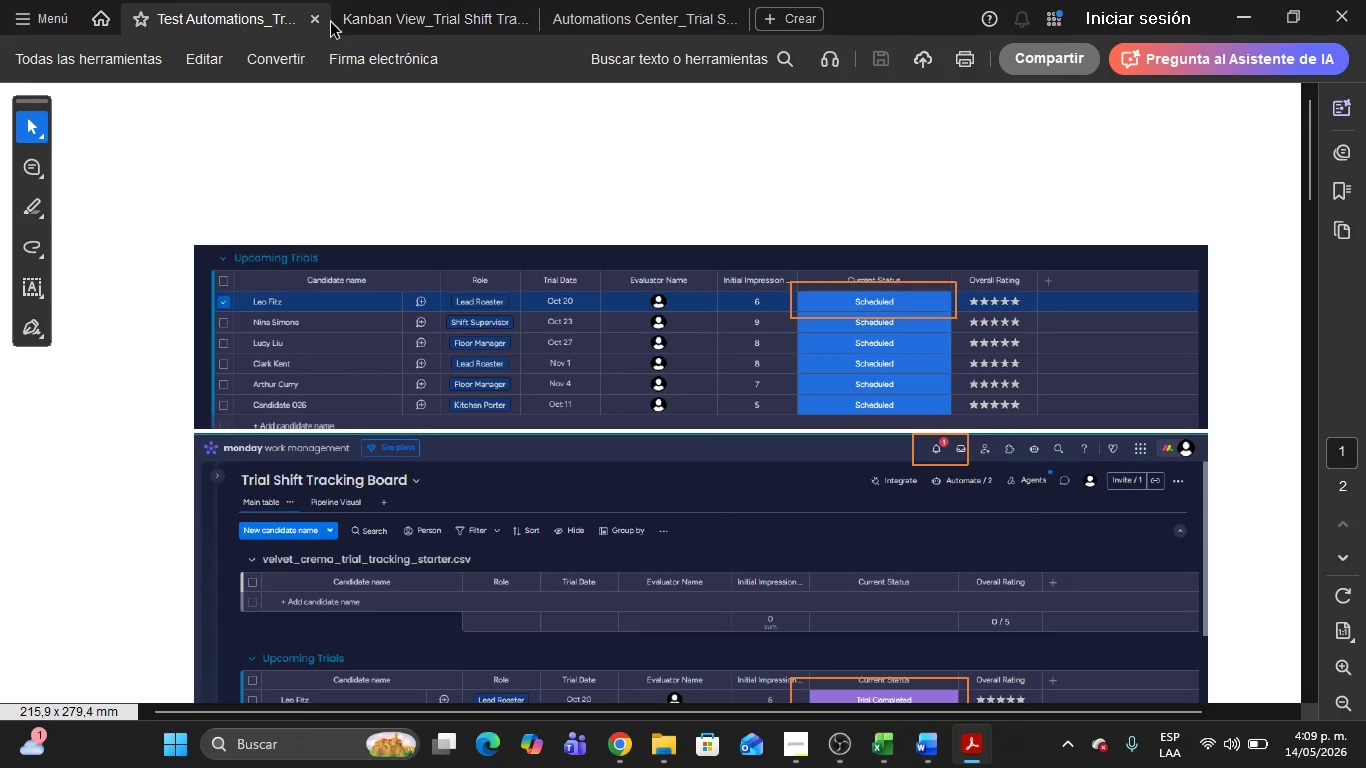 
left_click([321, 22])
 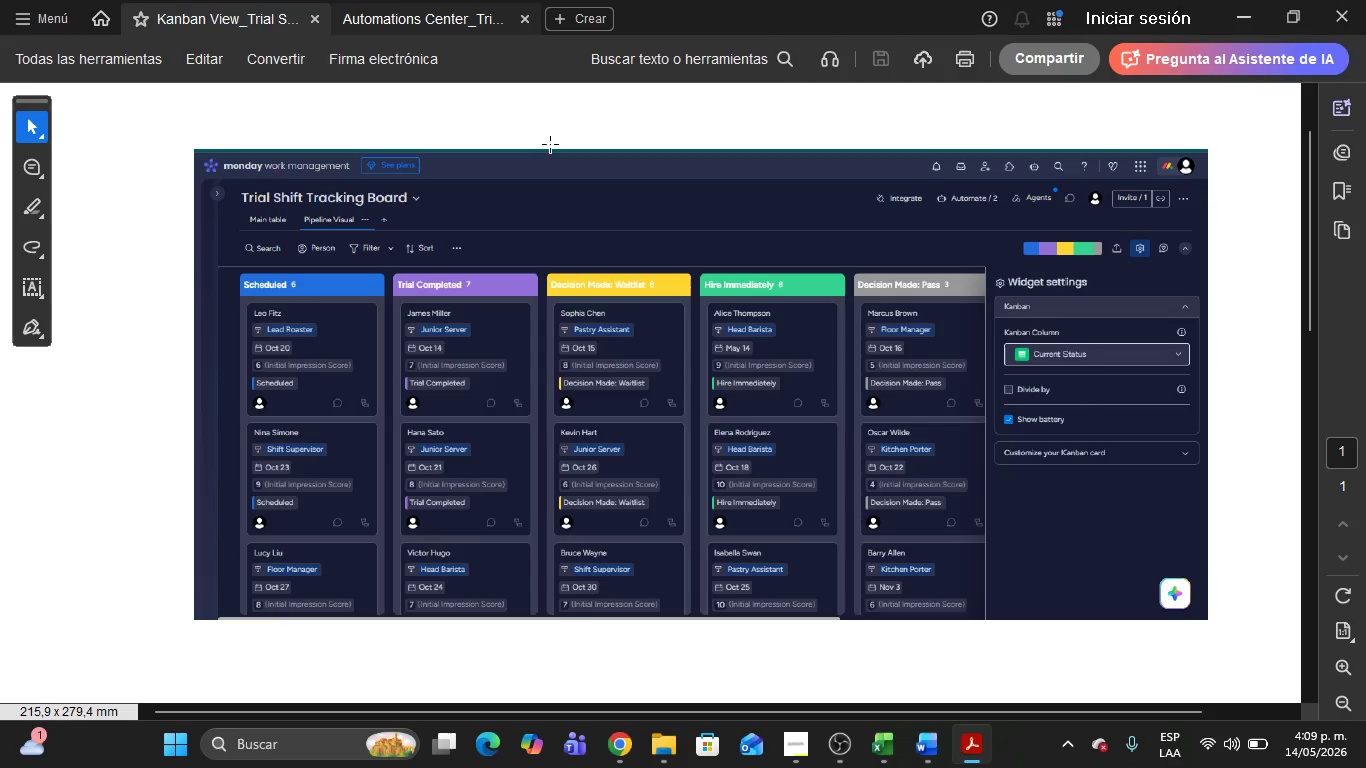 
wait(6.8)
 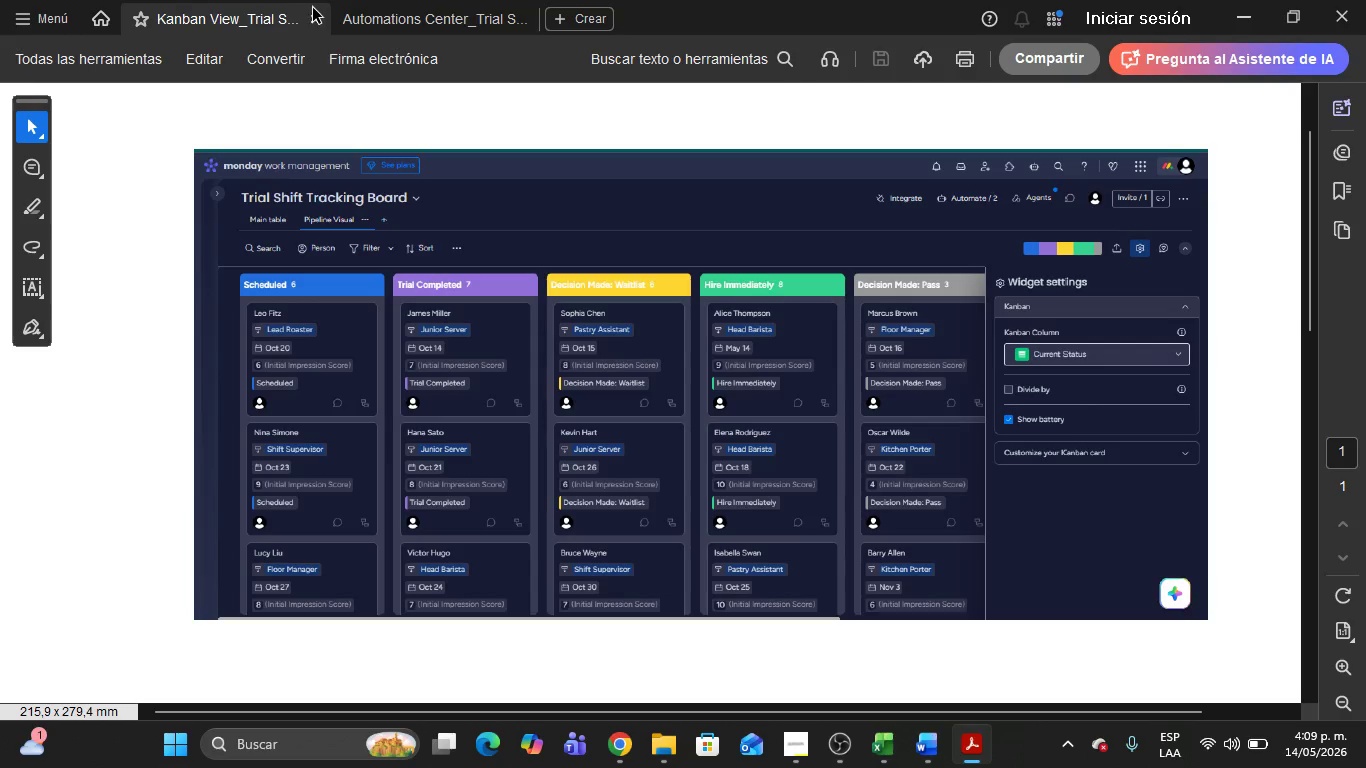 
left_click([600, 738])
 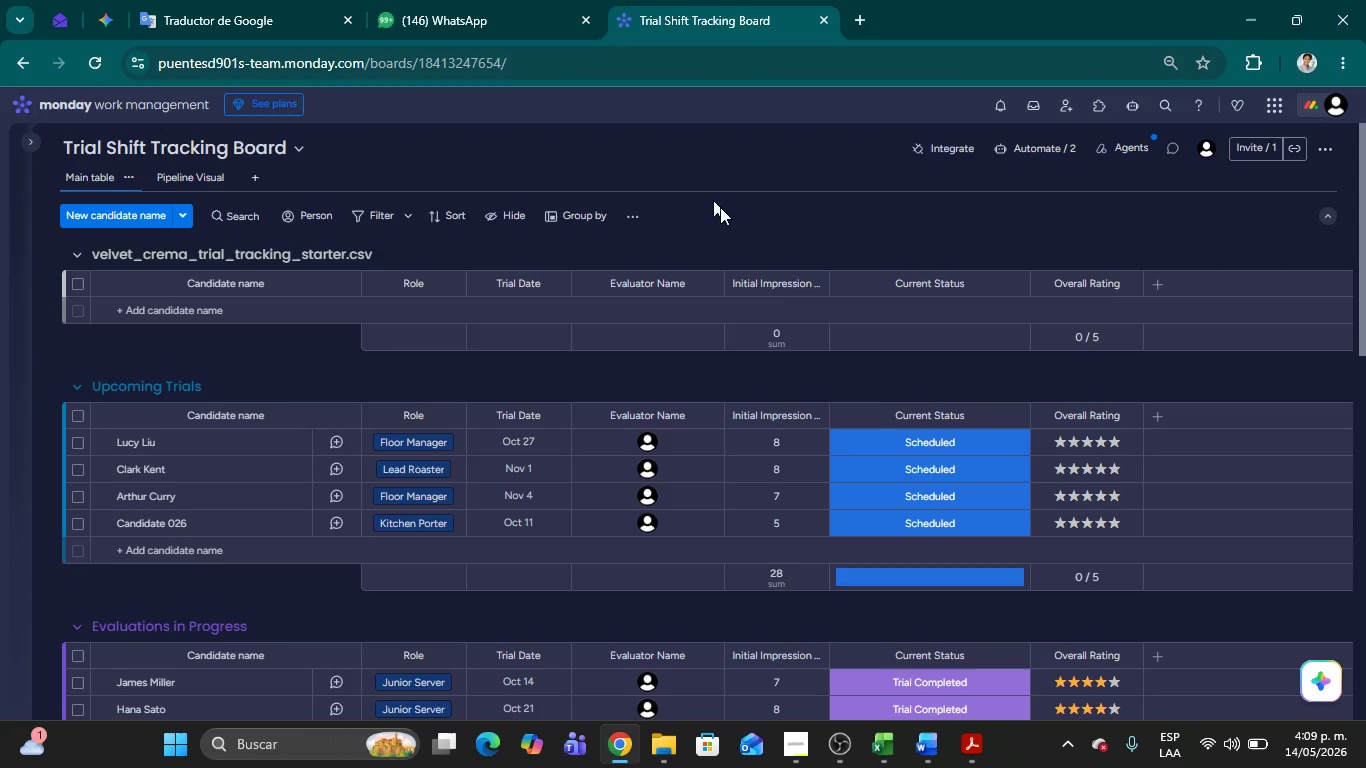 
left_click([772, 215])
 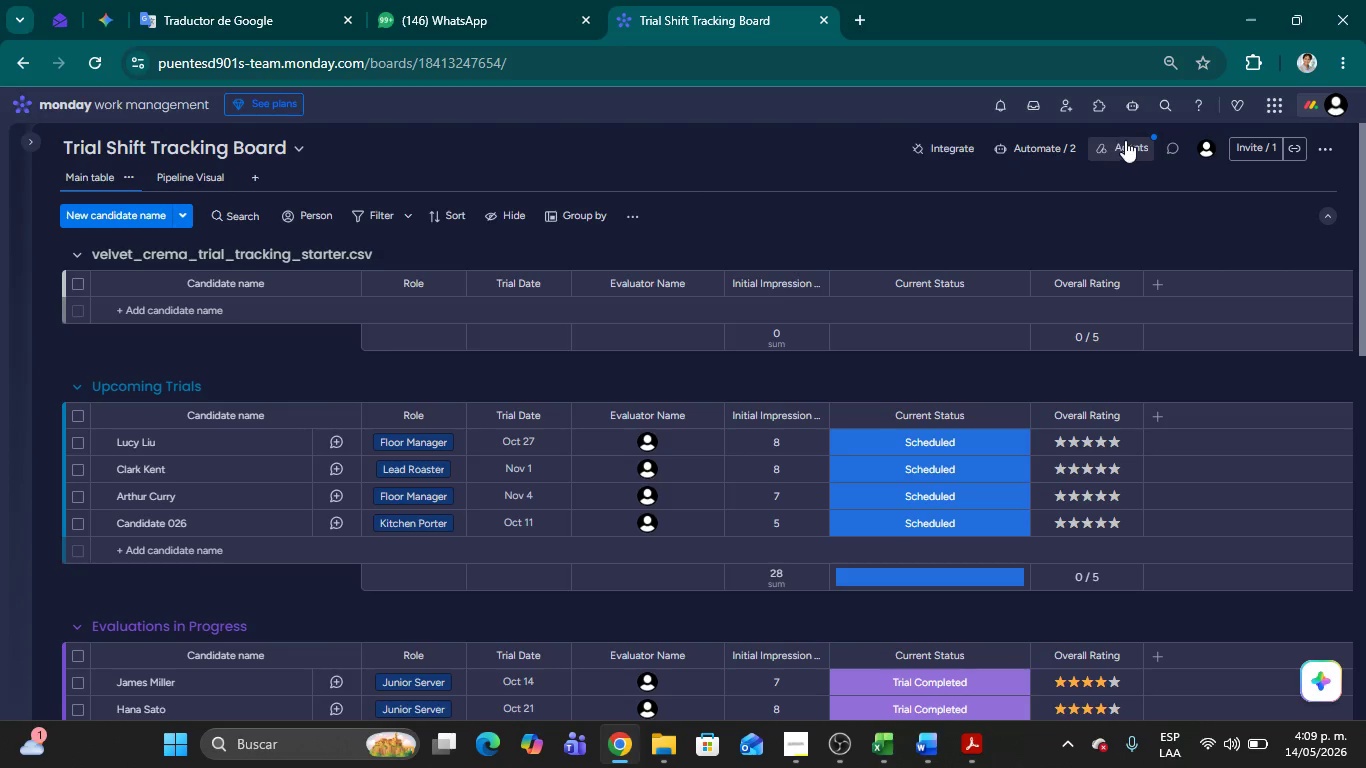 
left_click([1329, 109])
 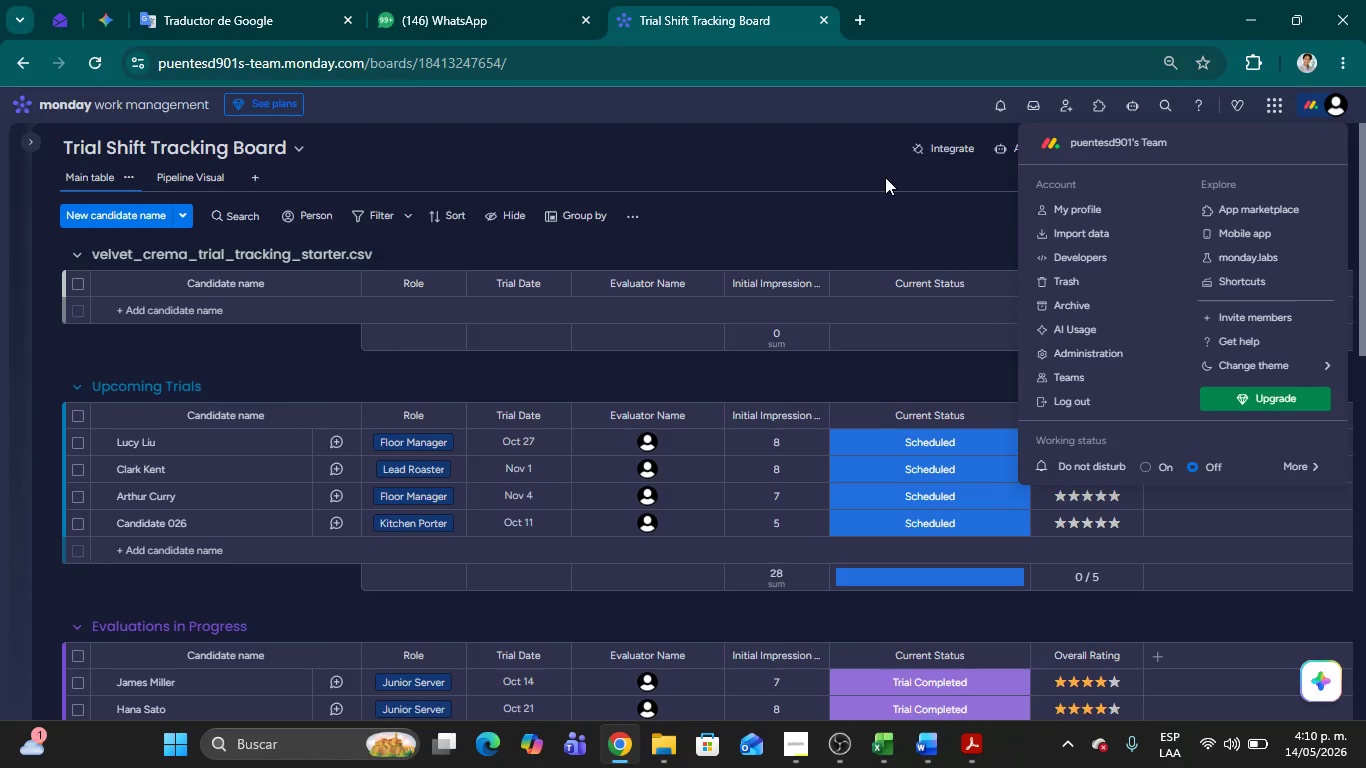 
wait(26.12)
 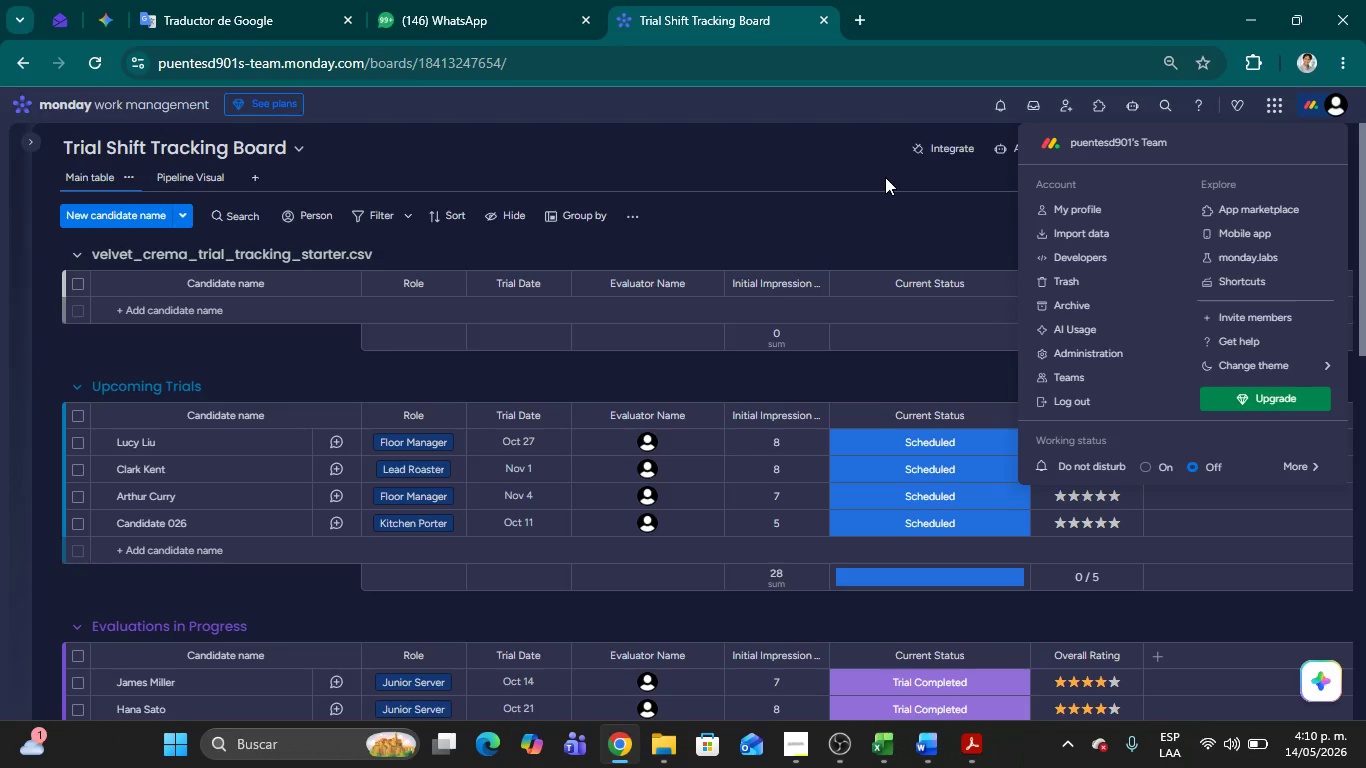 
left_click([964, 202])
 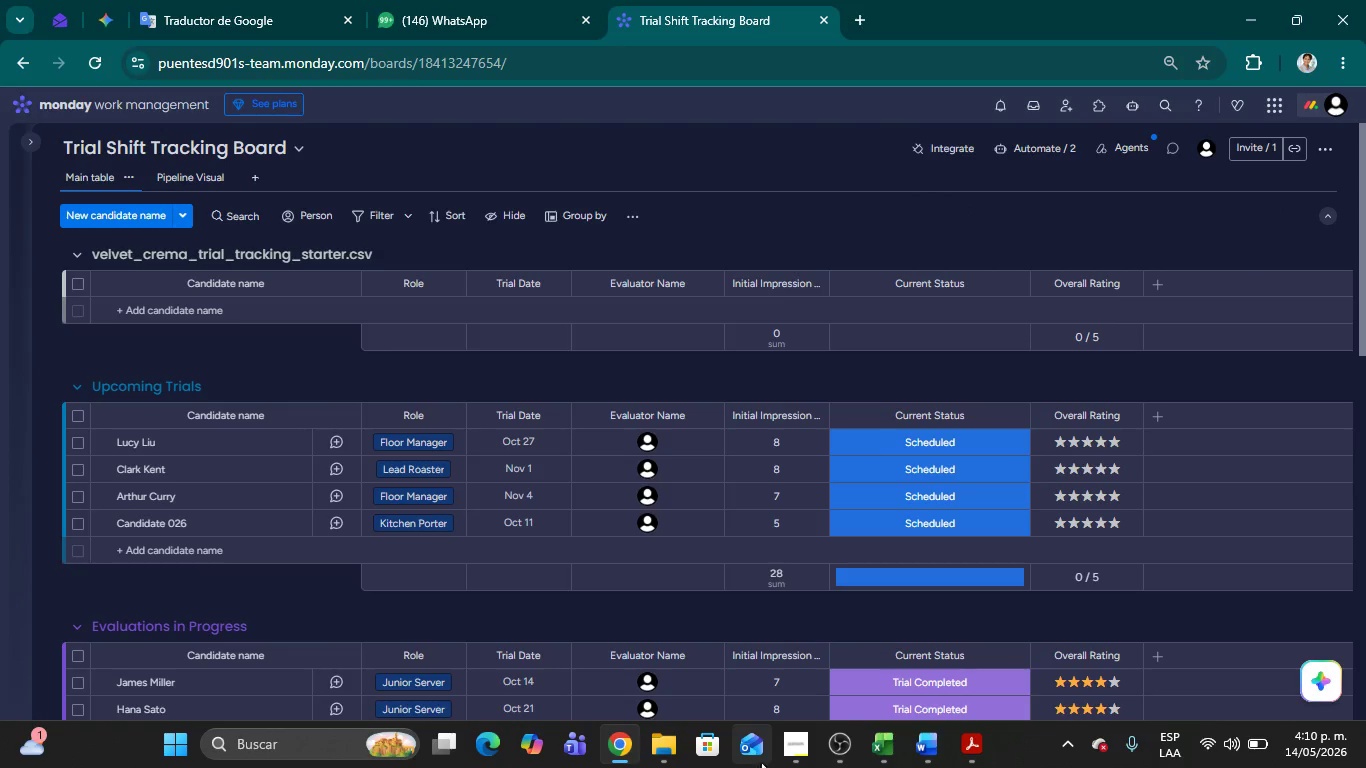 
left_click([806, 744])